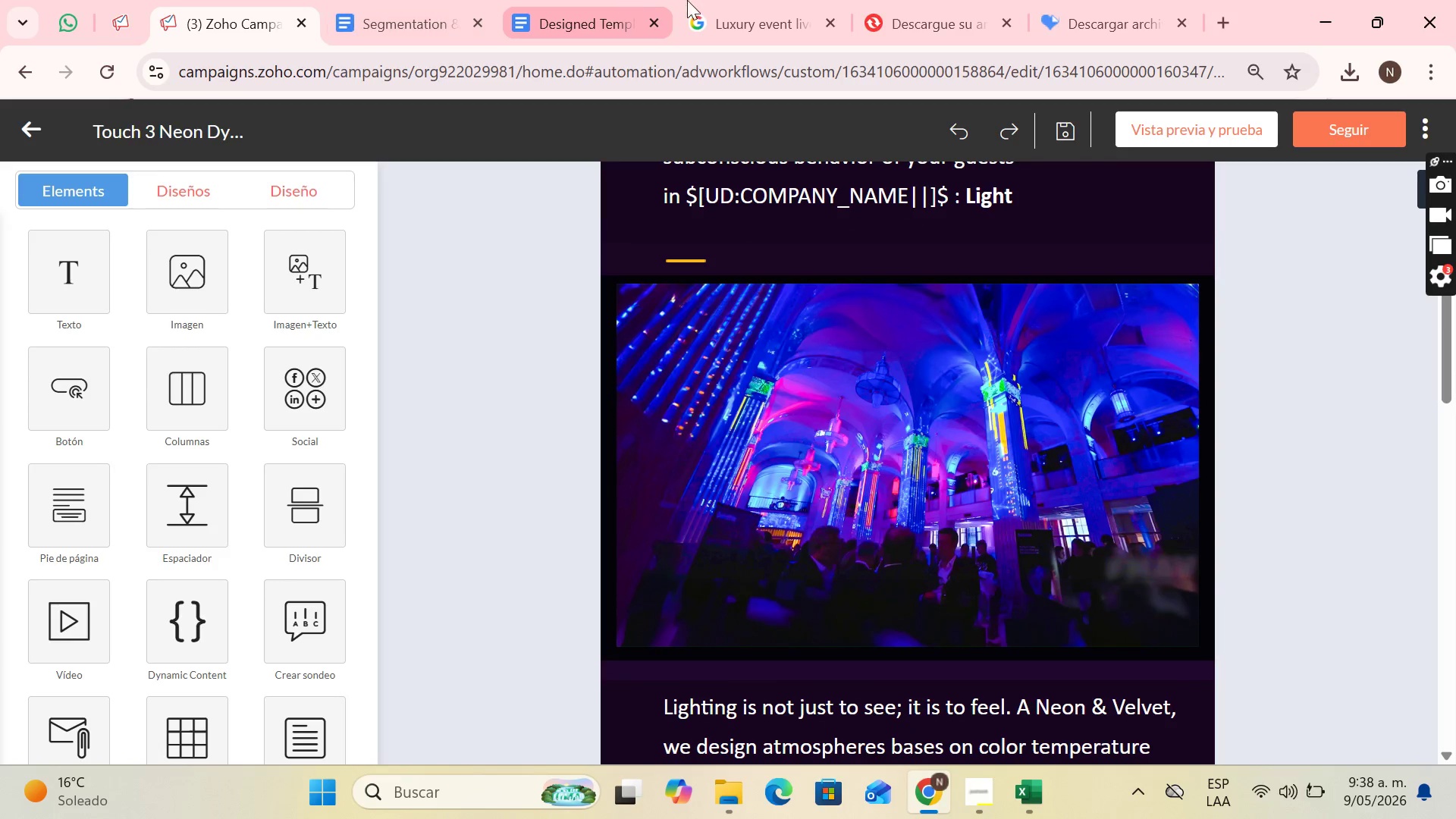 
left_click([799, 0])
 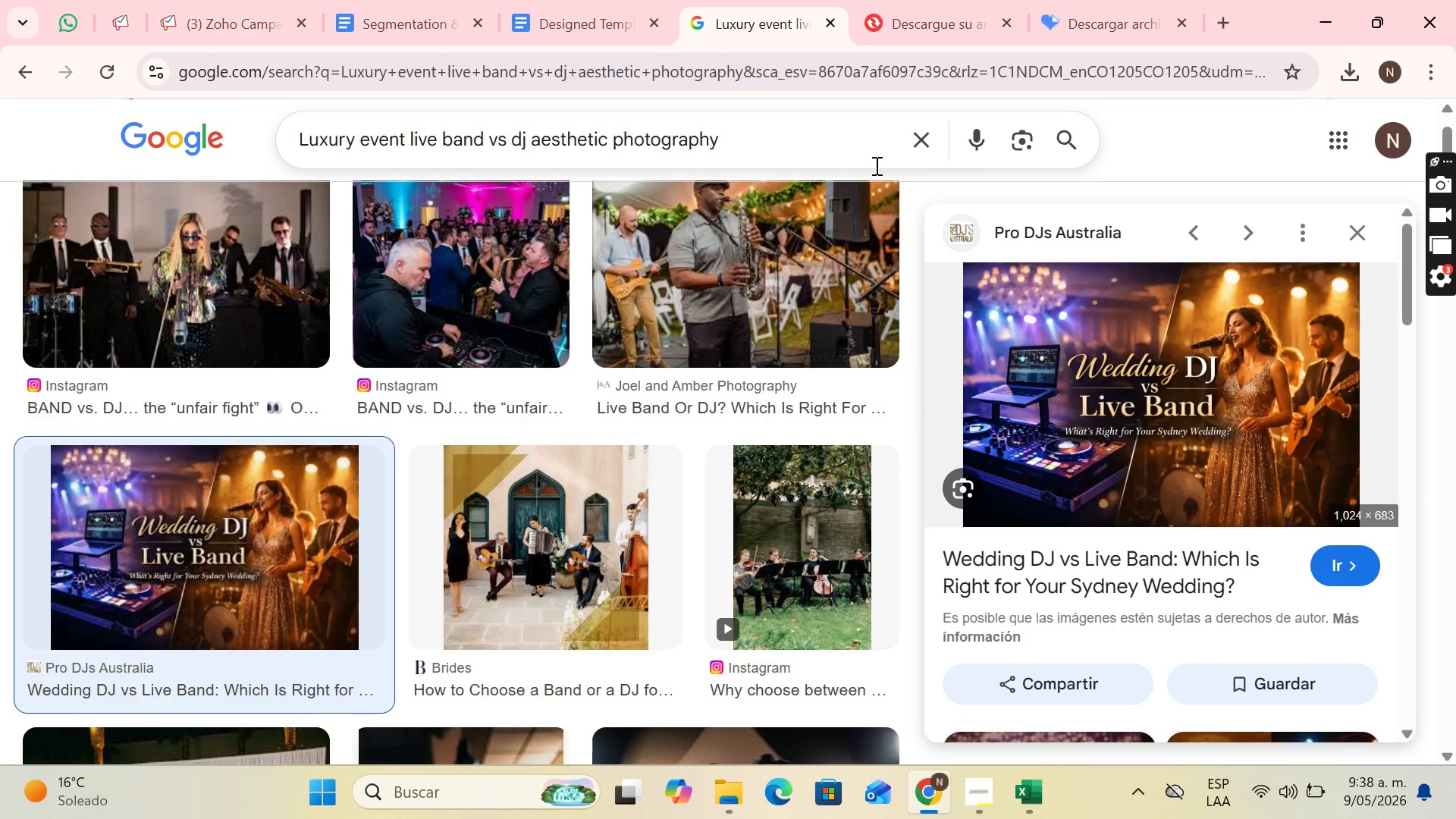 
left_click([934, 146])
 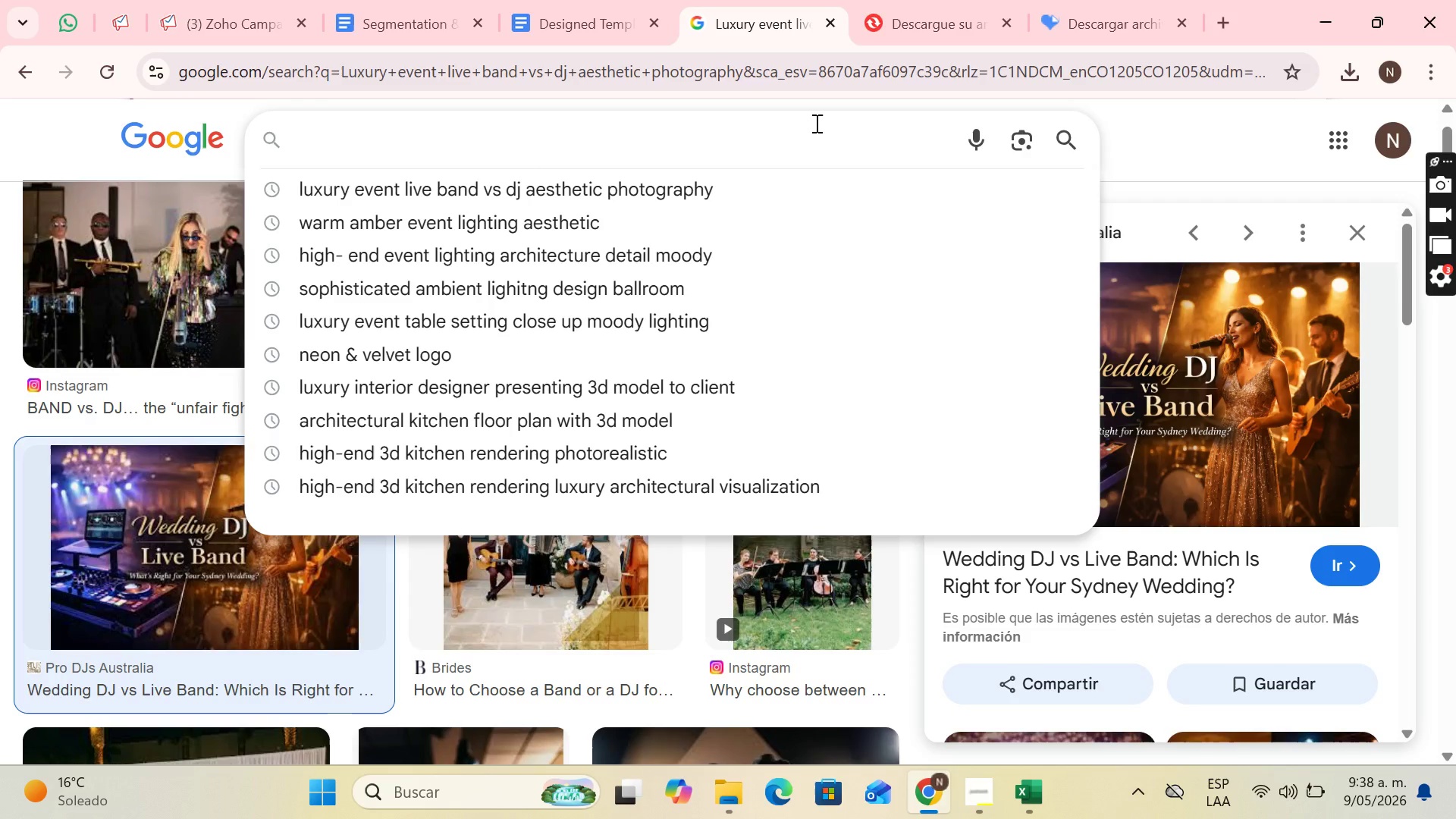 
type(luxury event transition lighting banquet to dancefloor)
 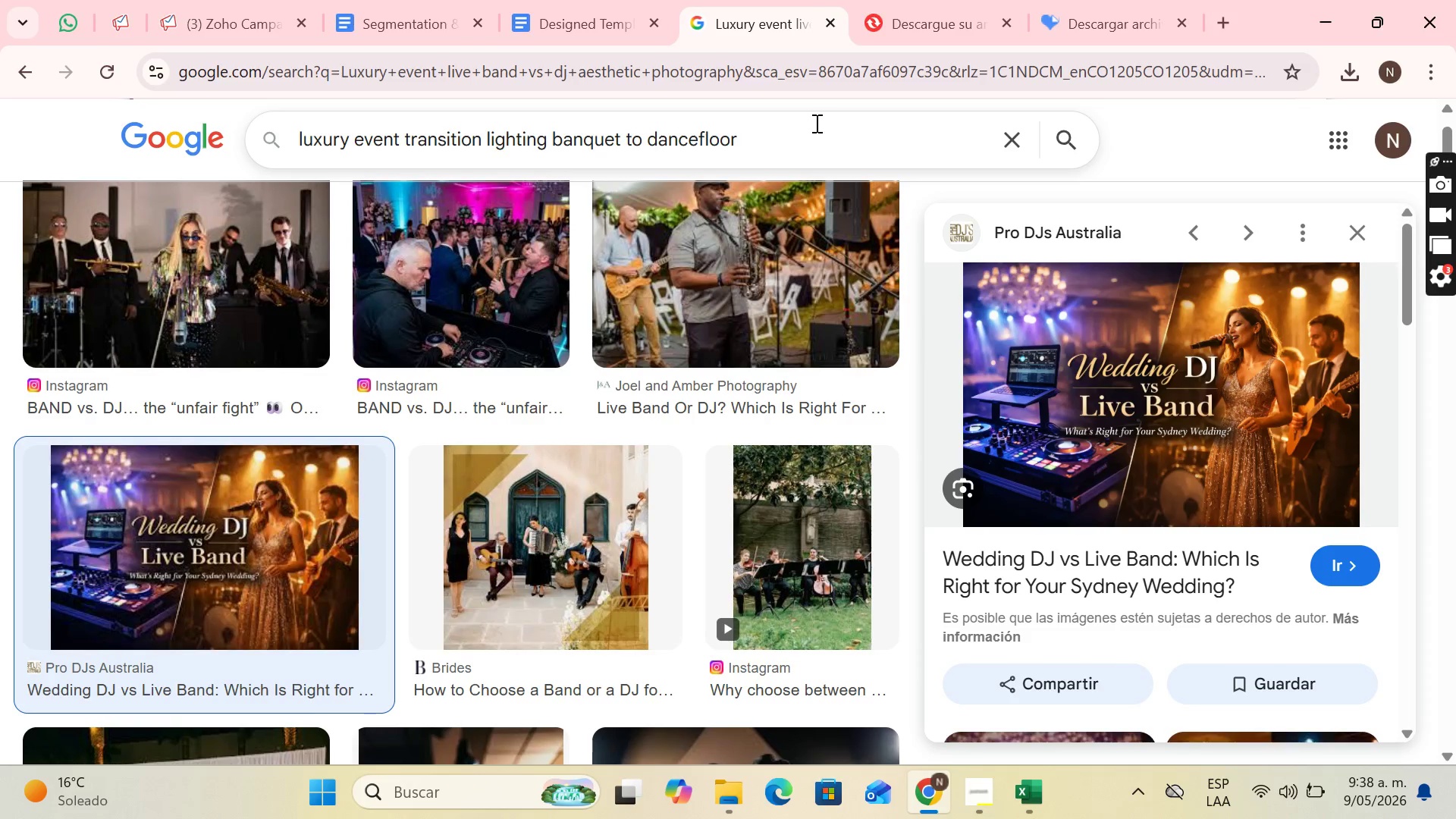 
key(Enter)
 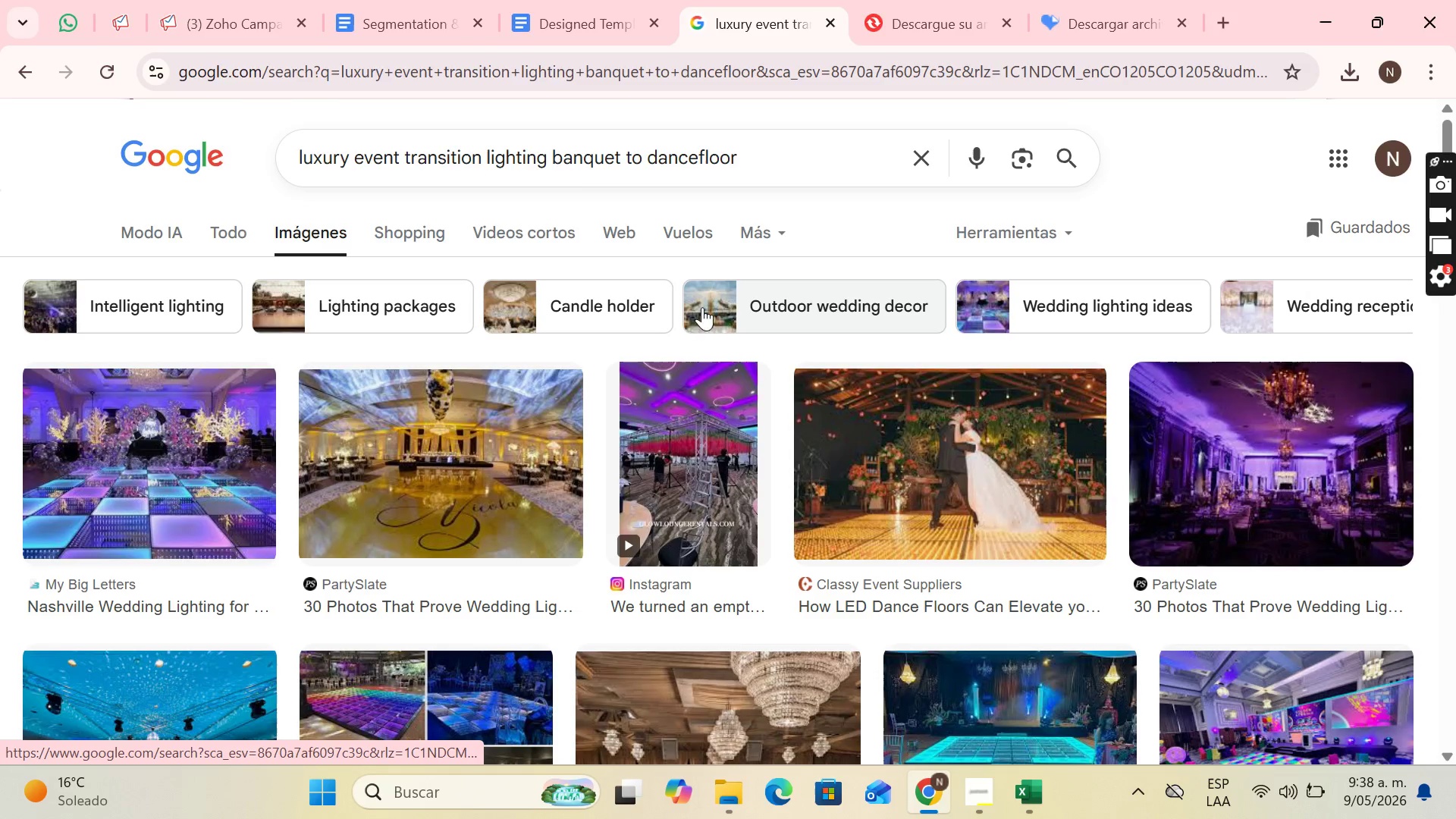 
left_click([218, 456])
 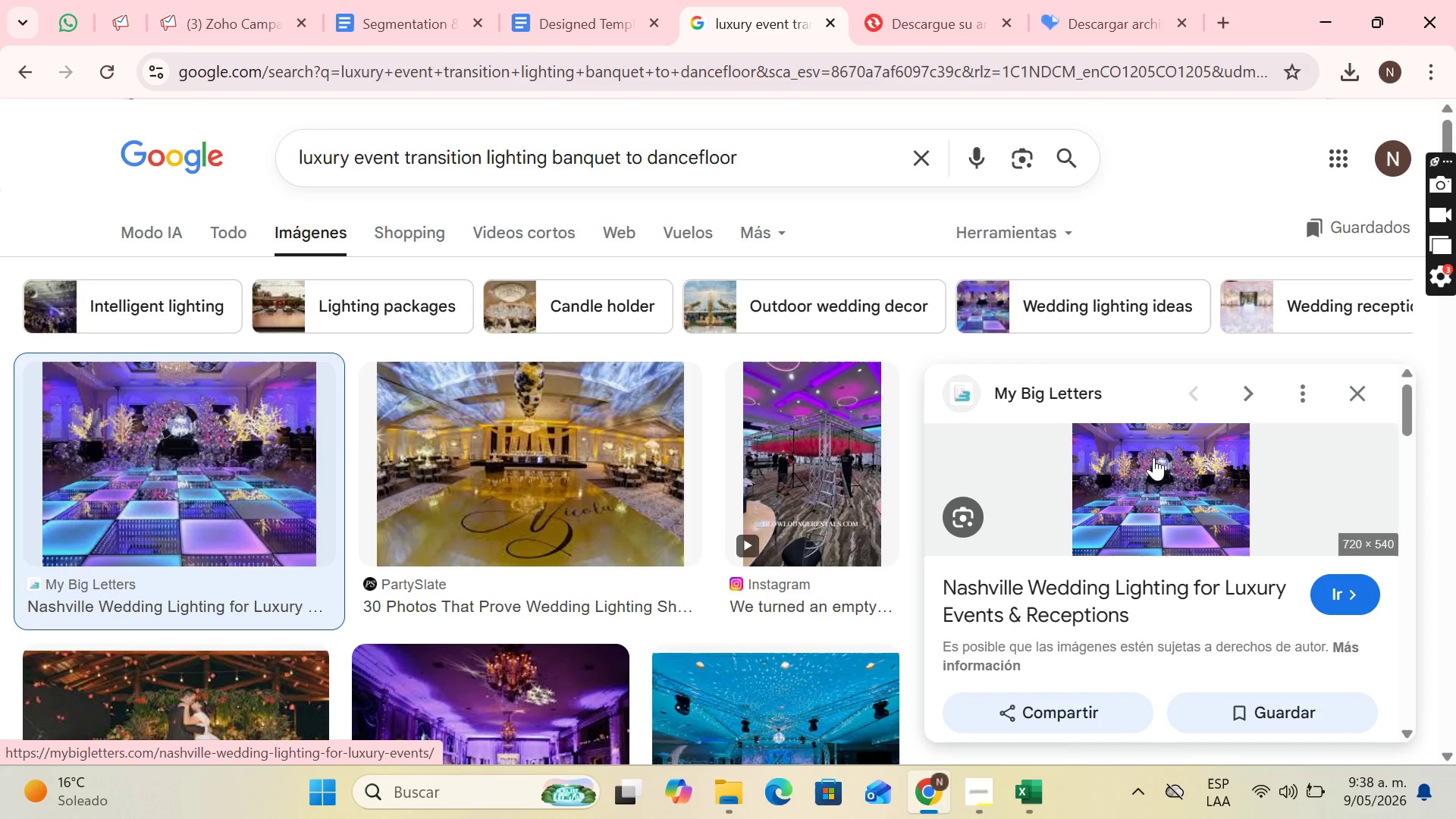 
scroll: coordinate [649, 502], scroll_direction: down, amount: 2.0
 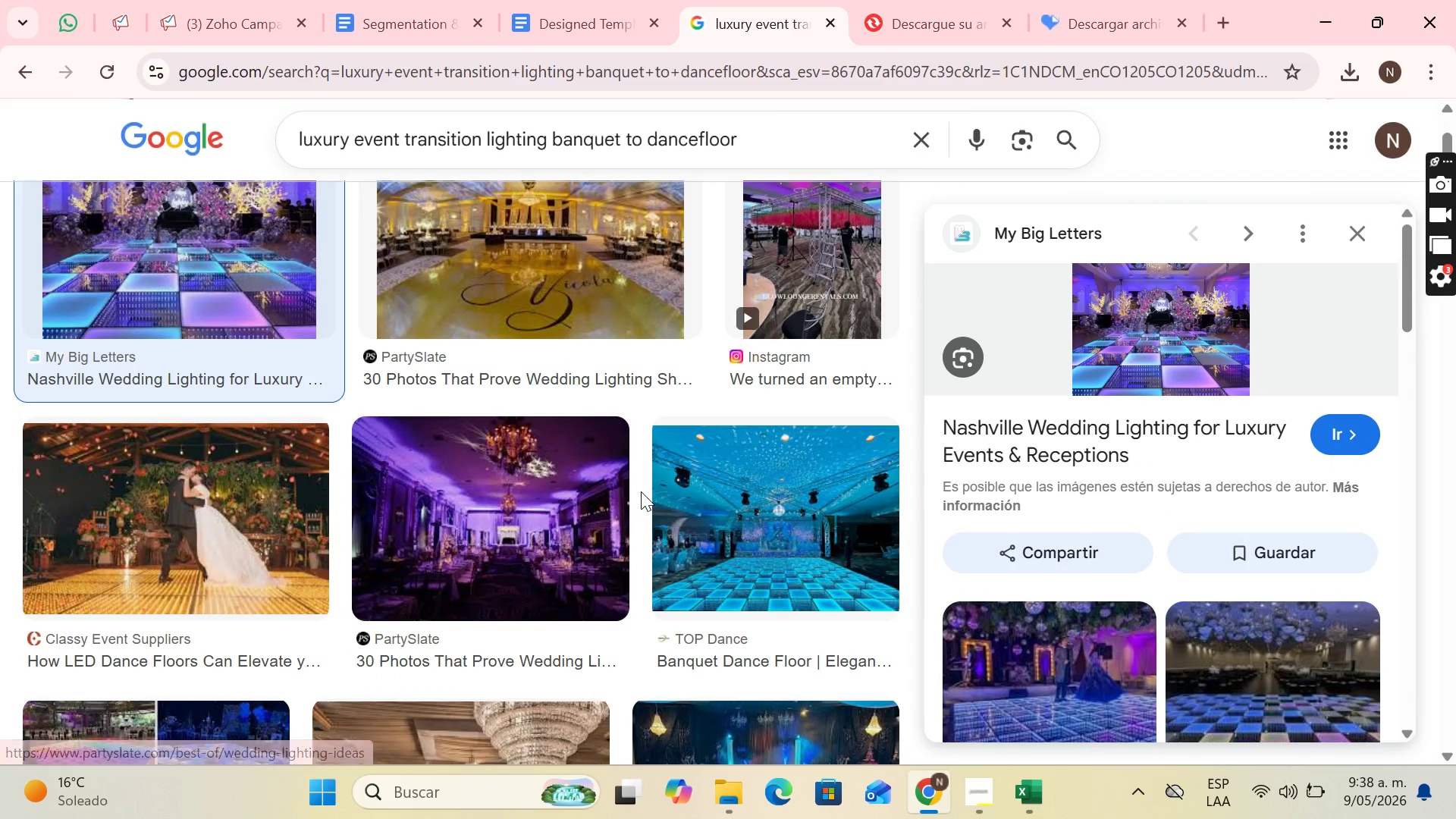 
scroll: coordinate [641, 491], scroll_direction: up, amount: 2.0
 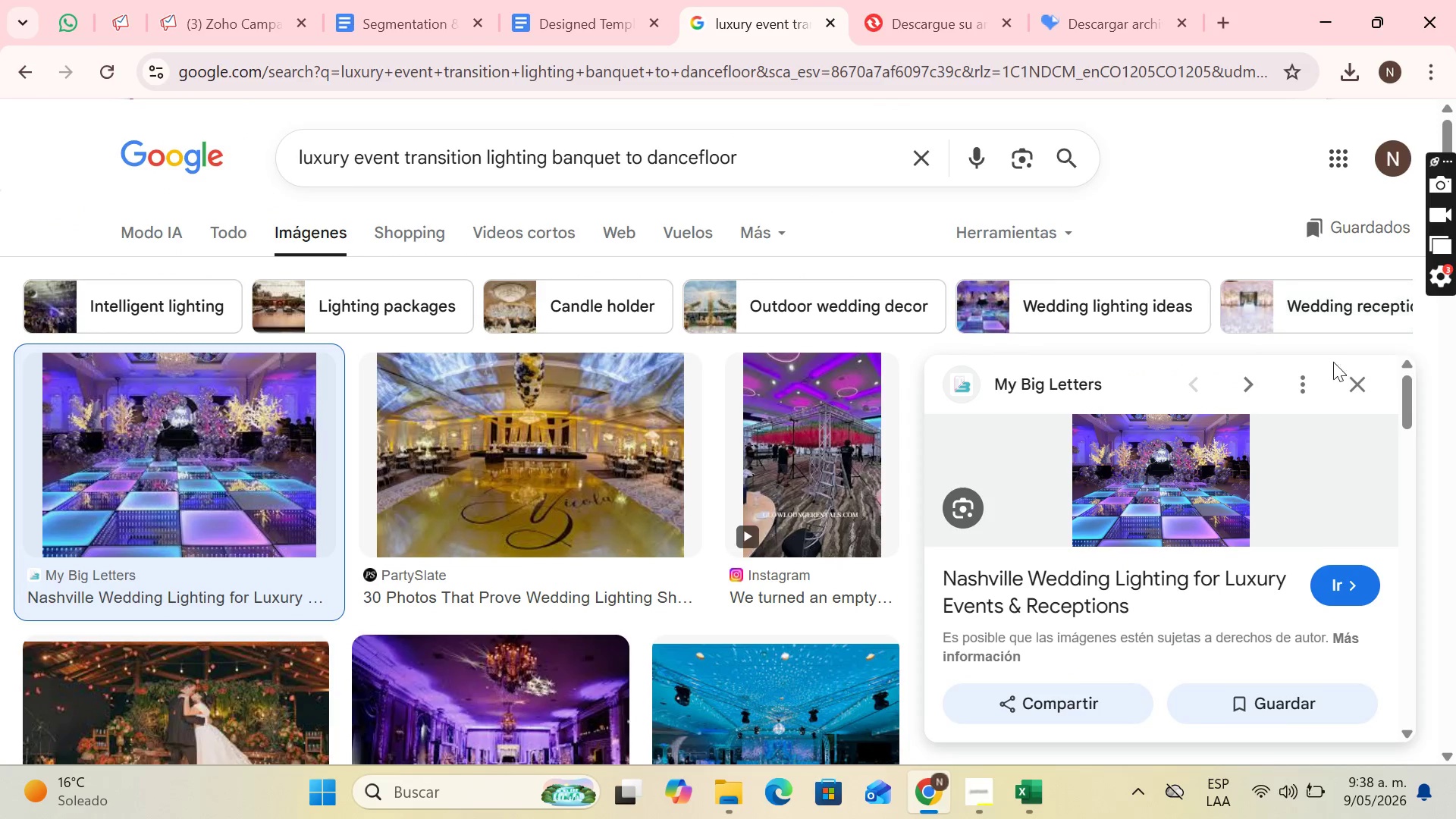 
left_click([478, 490])
 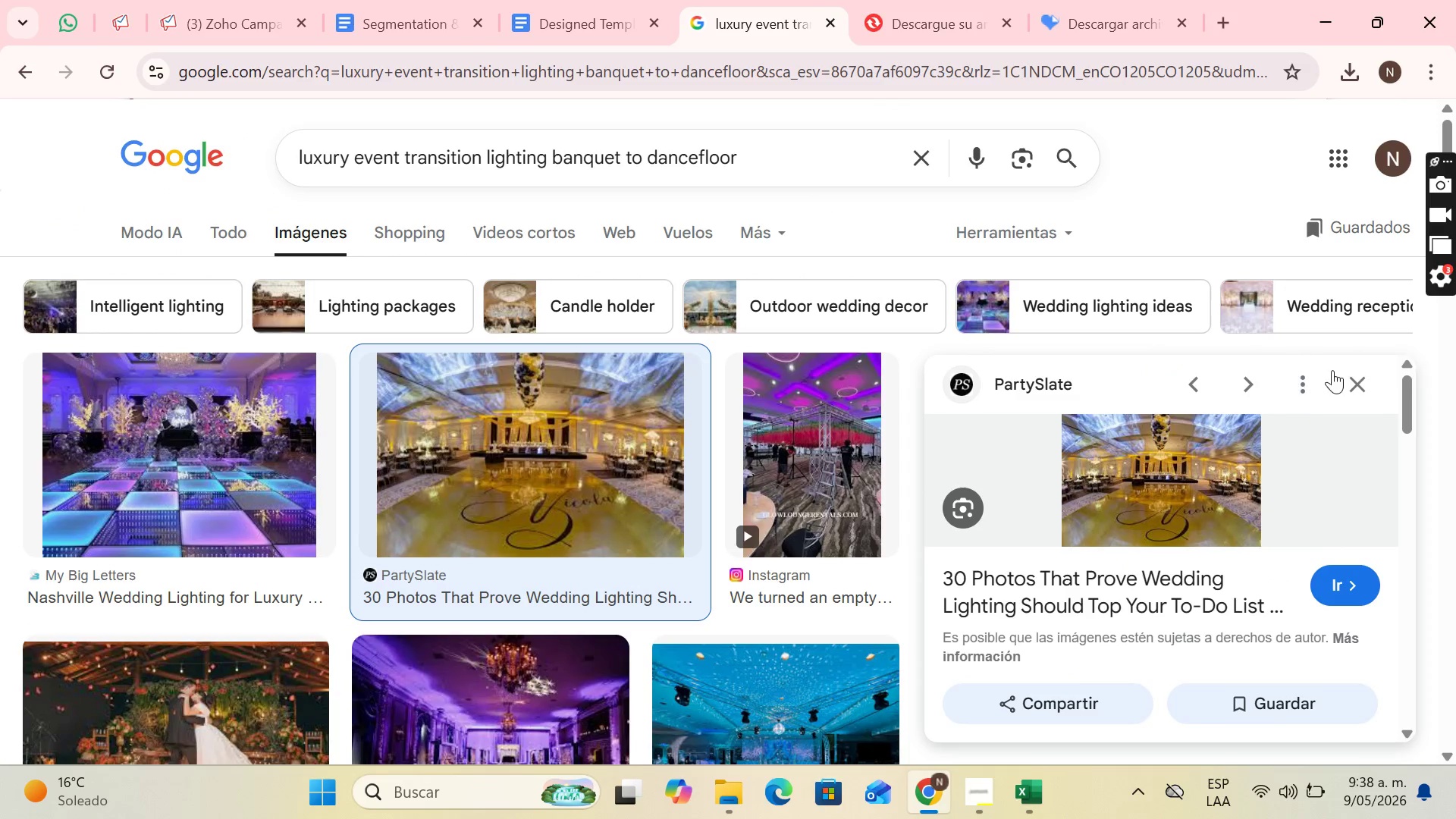 
left_click([1351, 385])
 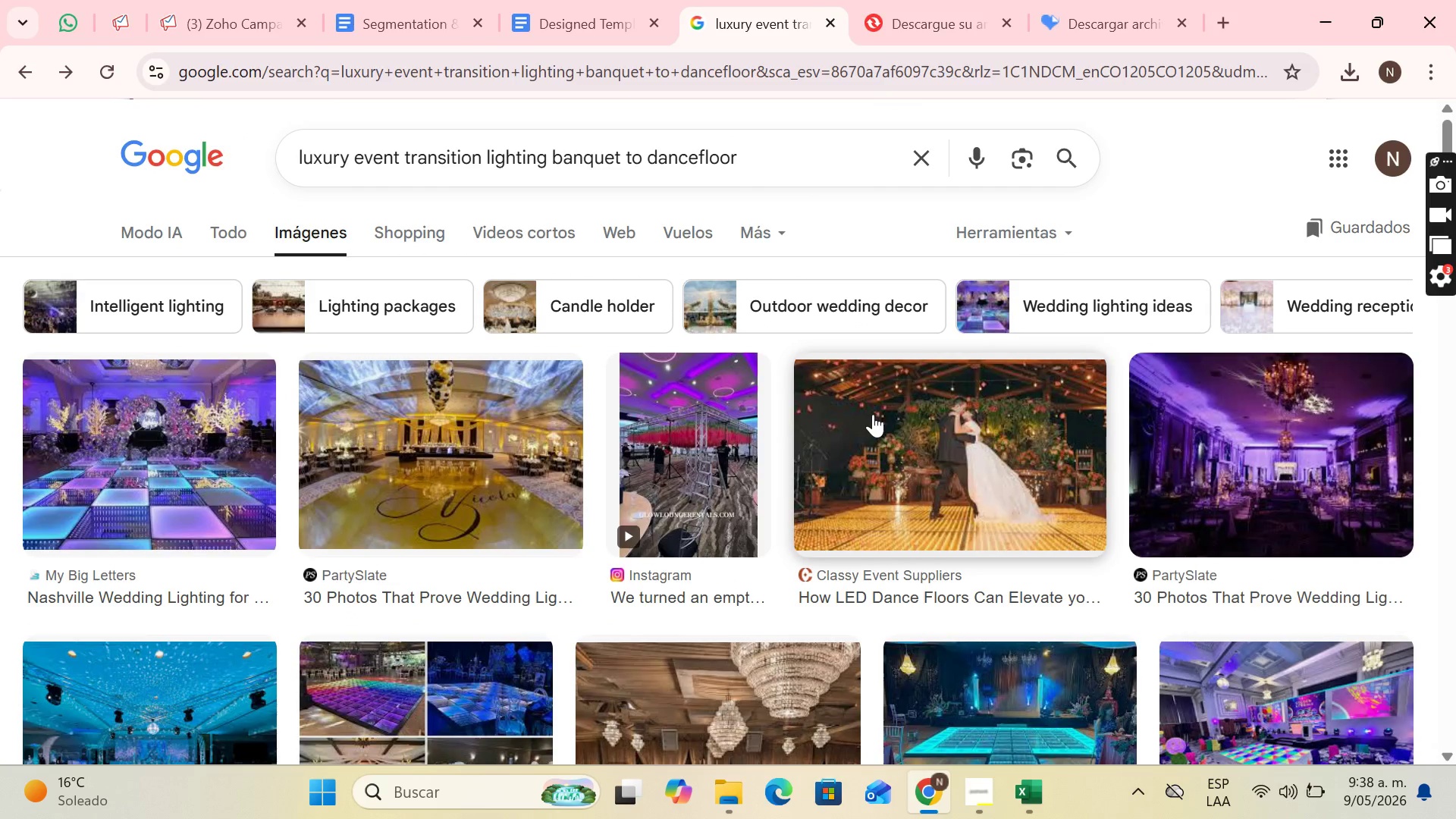 
scroll: coordinate [585, 441], scroll_direction: down, amount: 5.0
 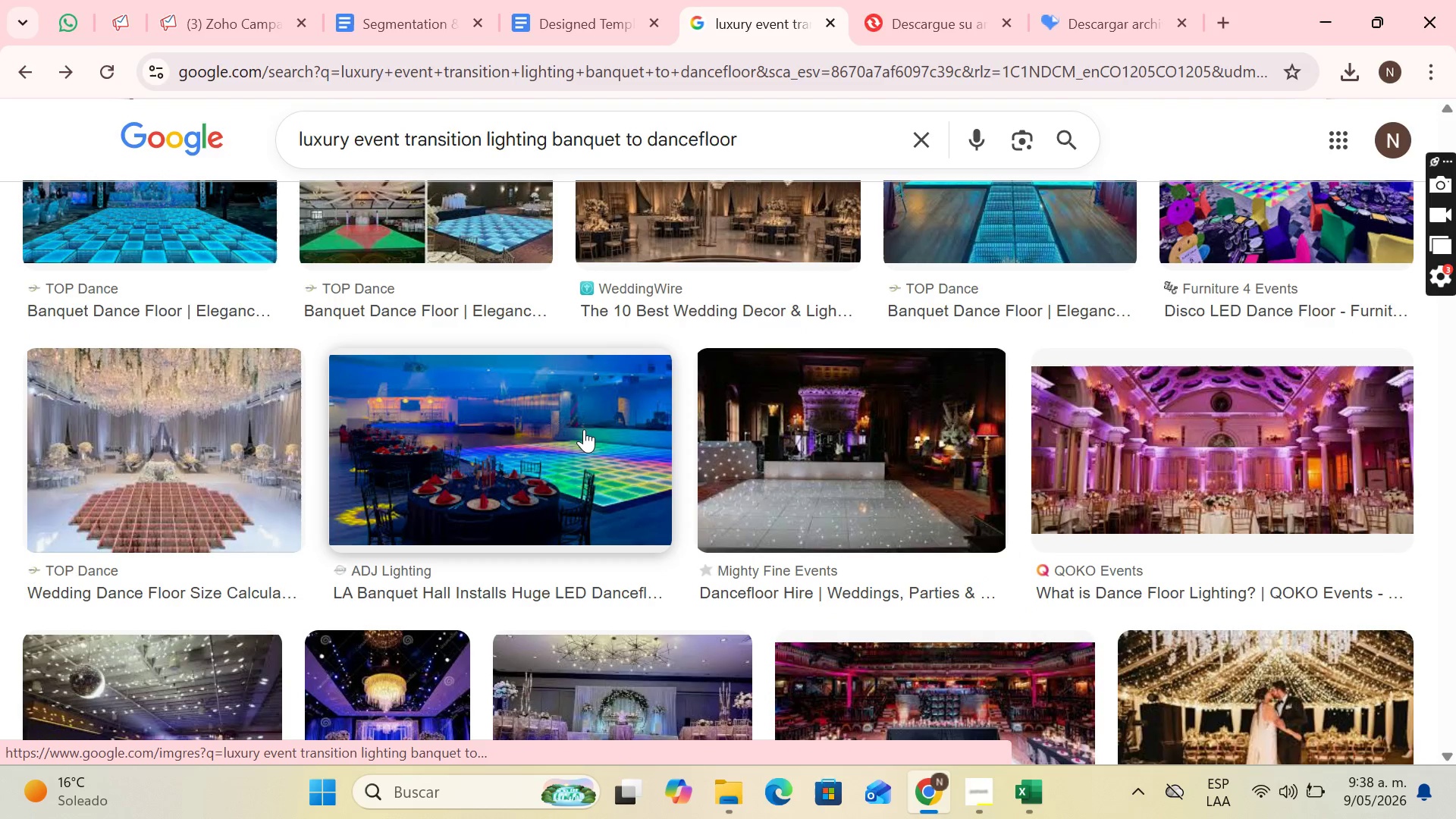 
left_click([584, 429])
 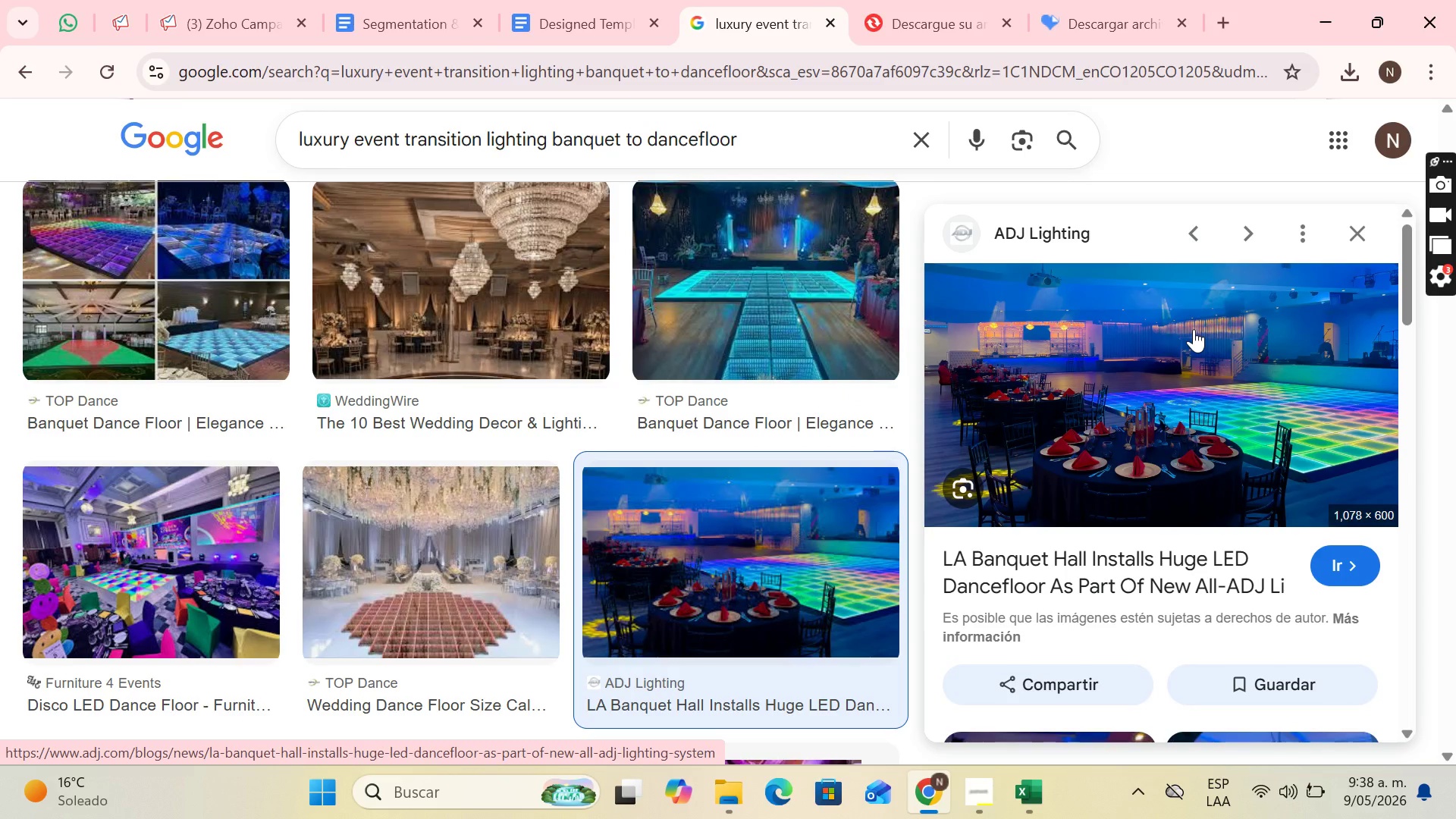 
right_click([1194, 329])
 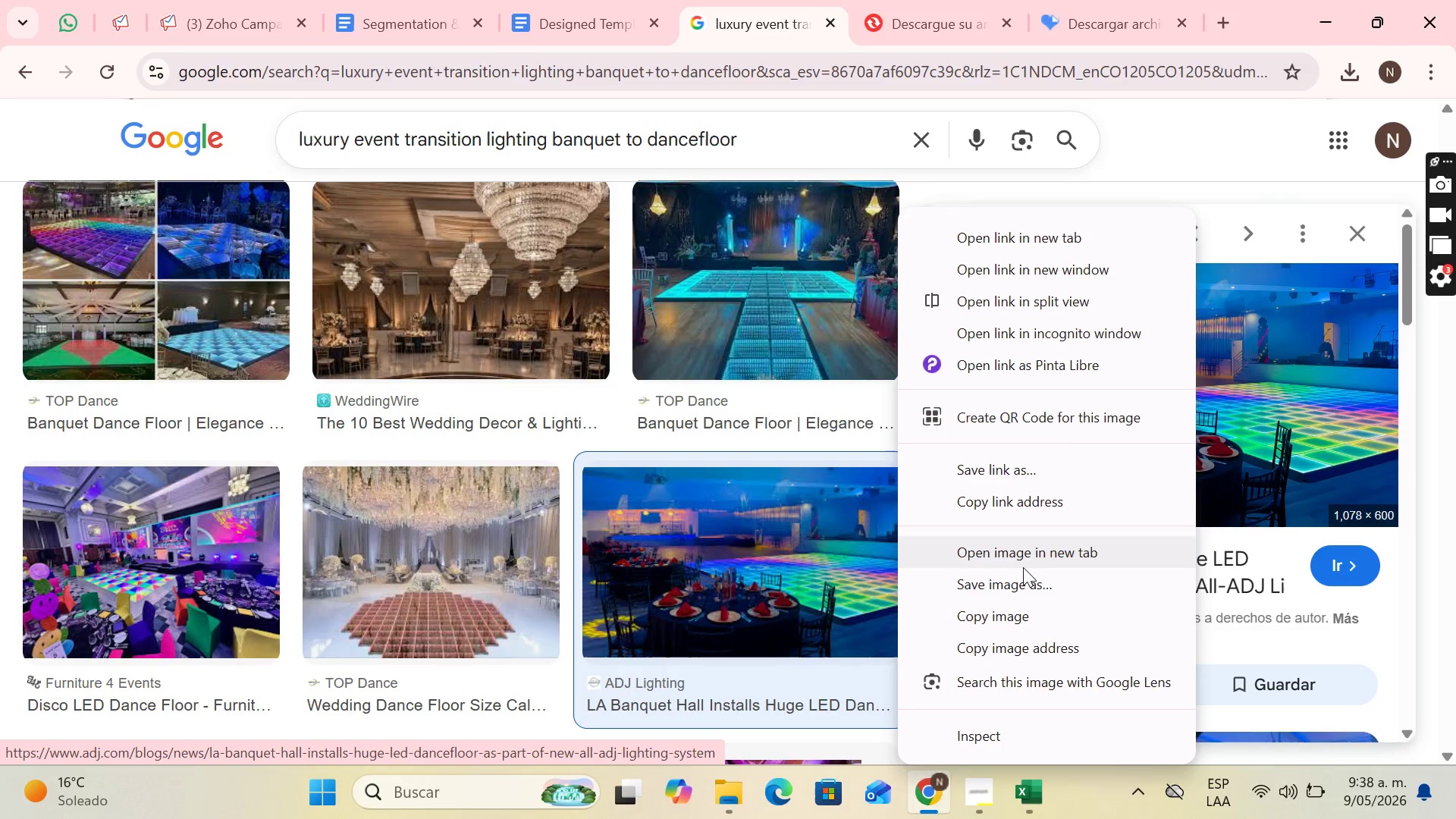 
left_click([1025, 581])
 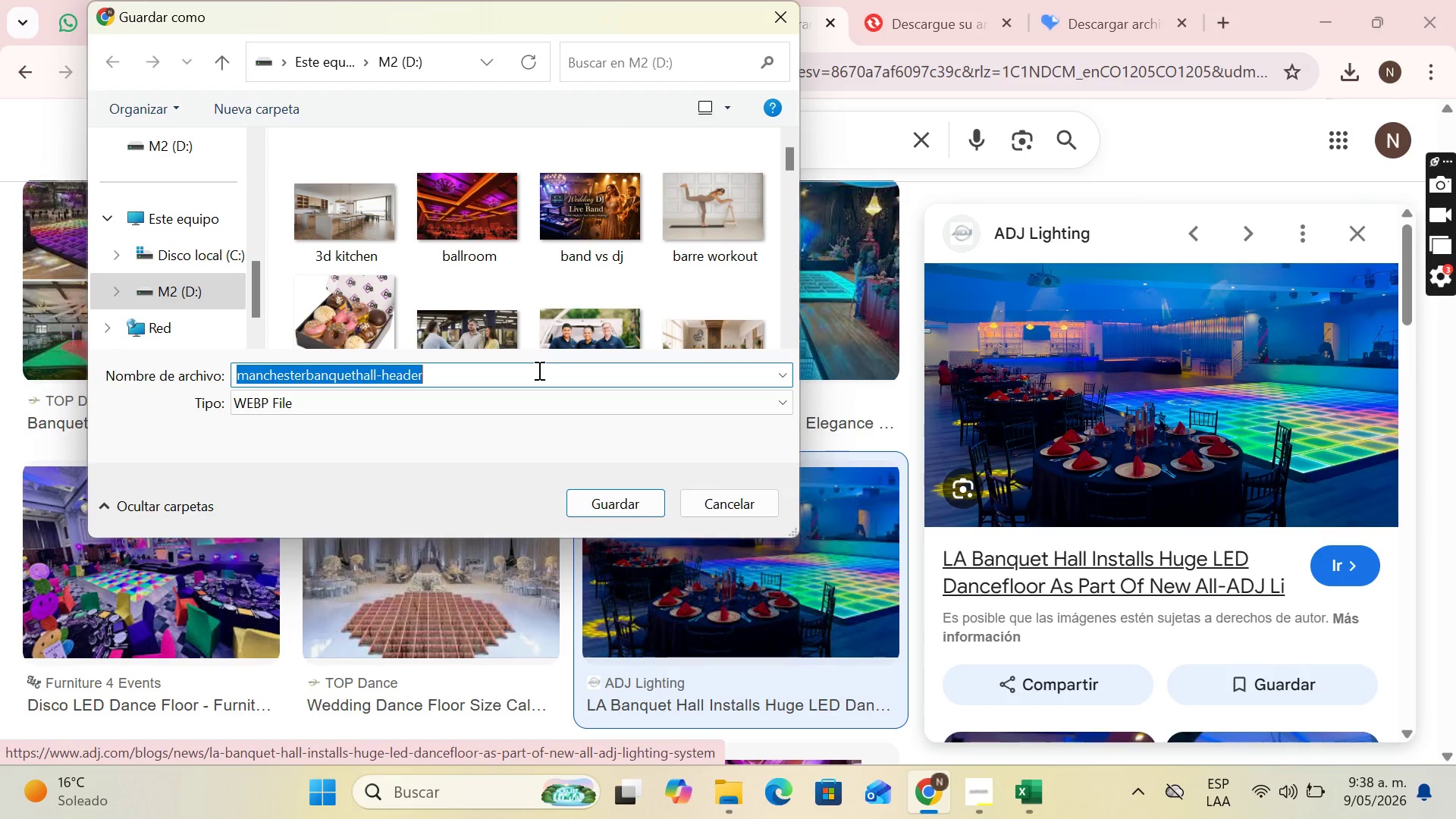 
type(bnqu)
key(Backspace)
key(Backspace)
key(Backspace)
type(anquet)
 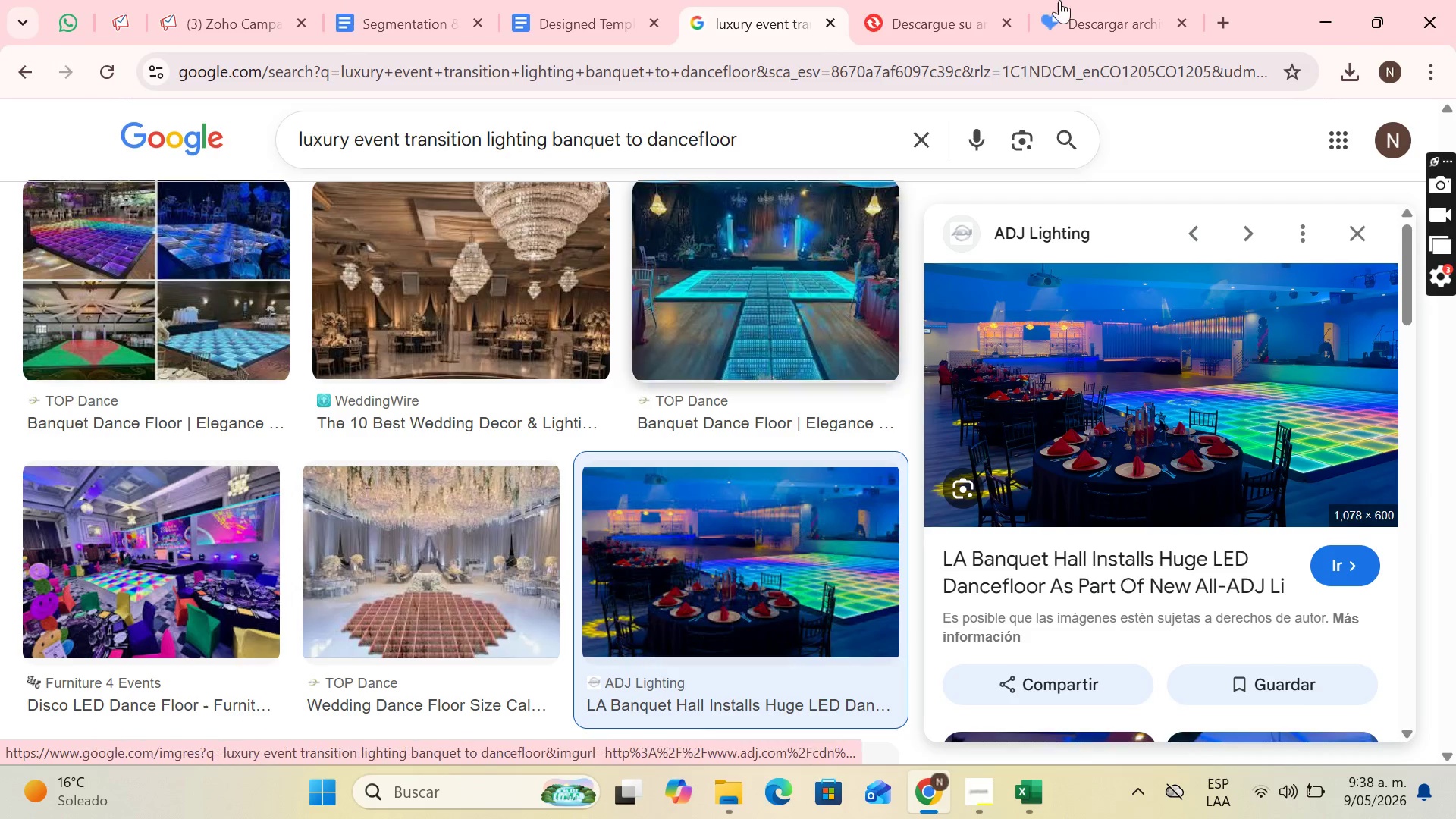 
left_click([1073, 0])
 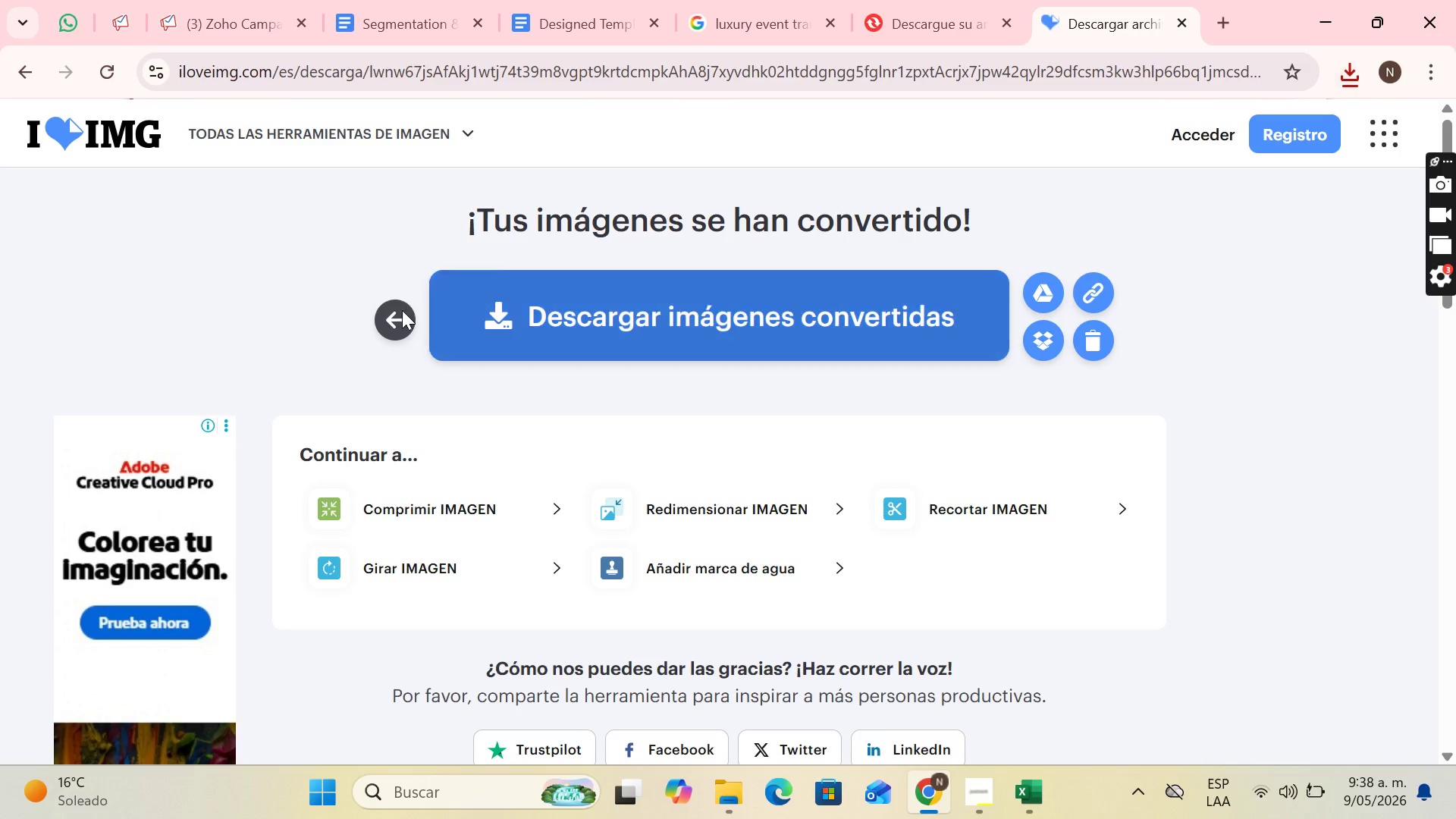 
left_click([395, 315])
 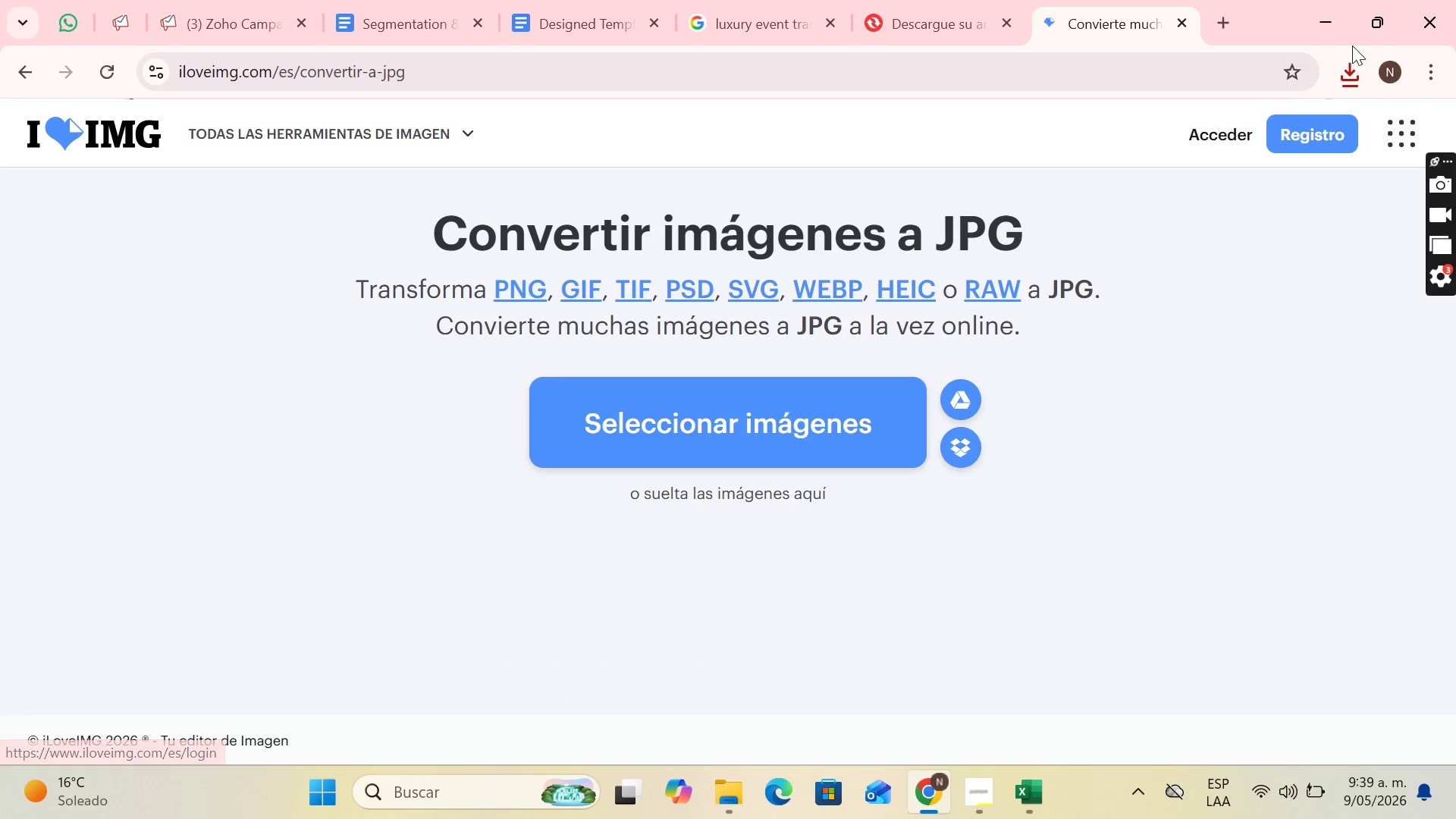 
left_click([1344, 67])
 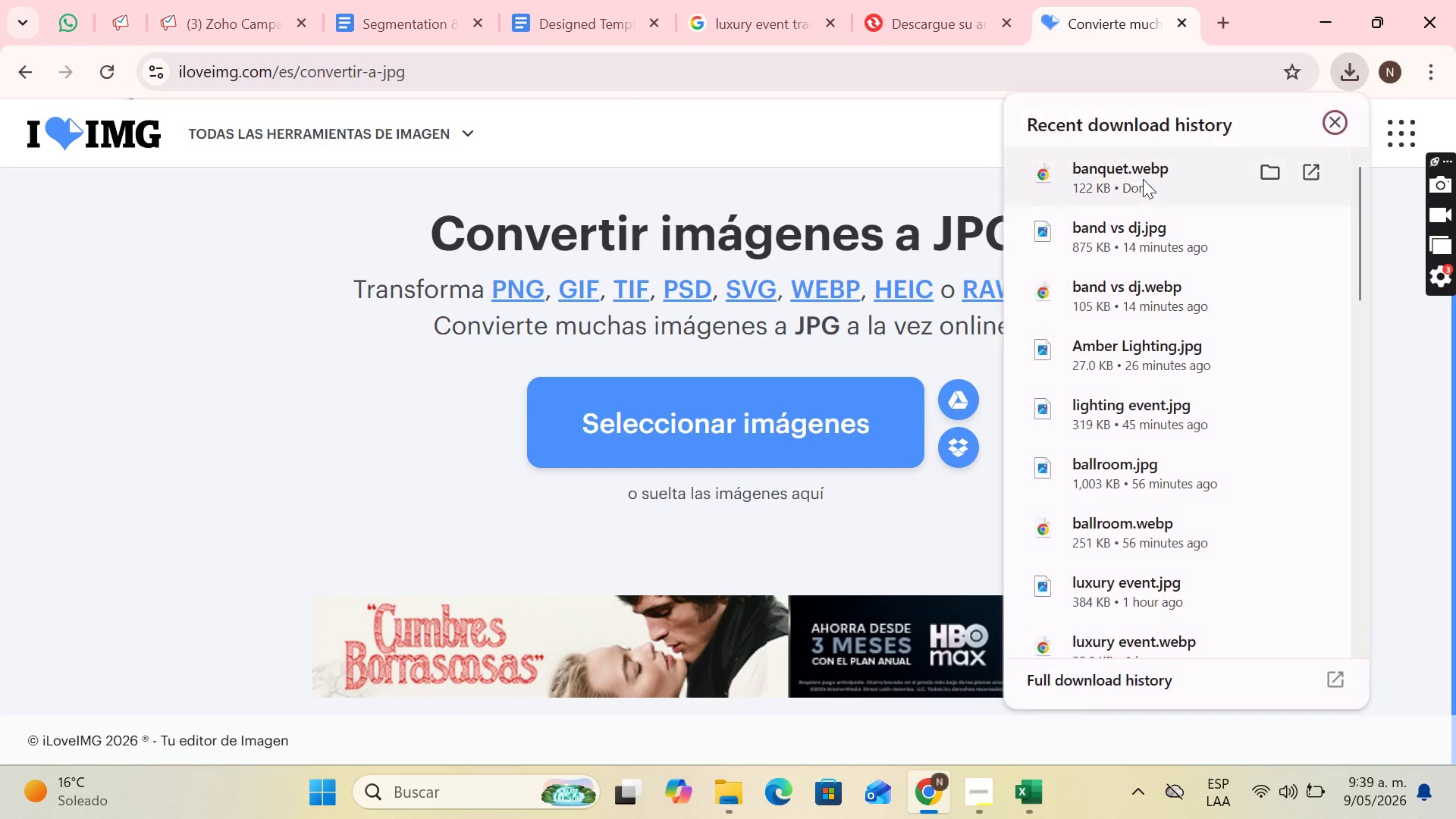 
left_click_drag(start_coordinate=[1132, 182], to_coordinate=[675, 325])
 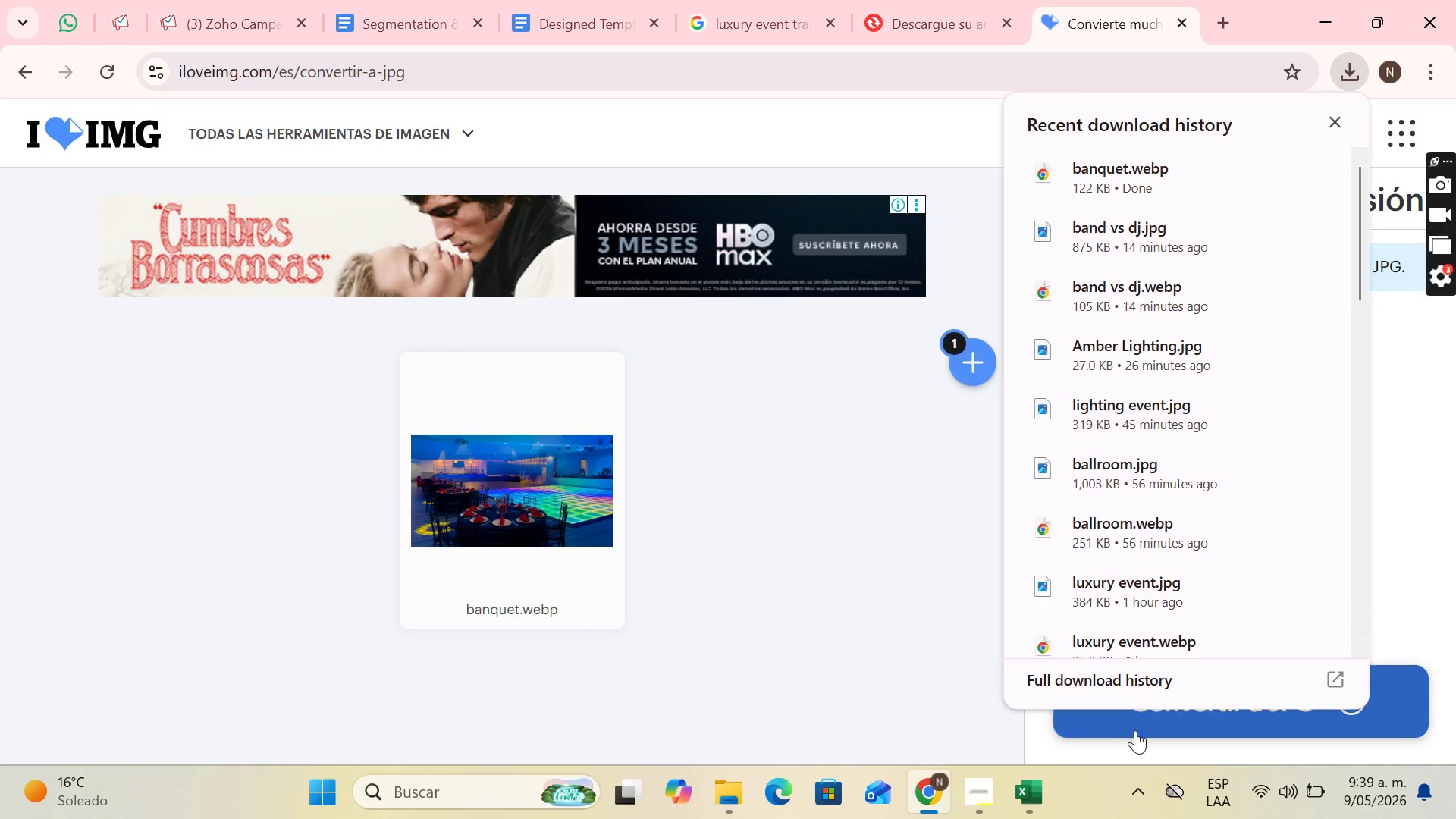 
left_click([1144, 732])
 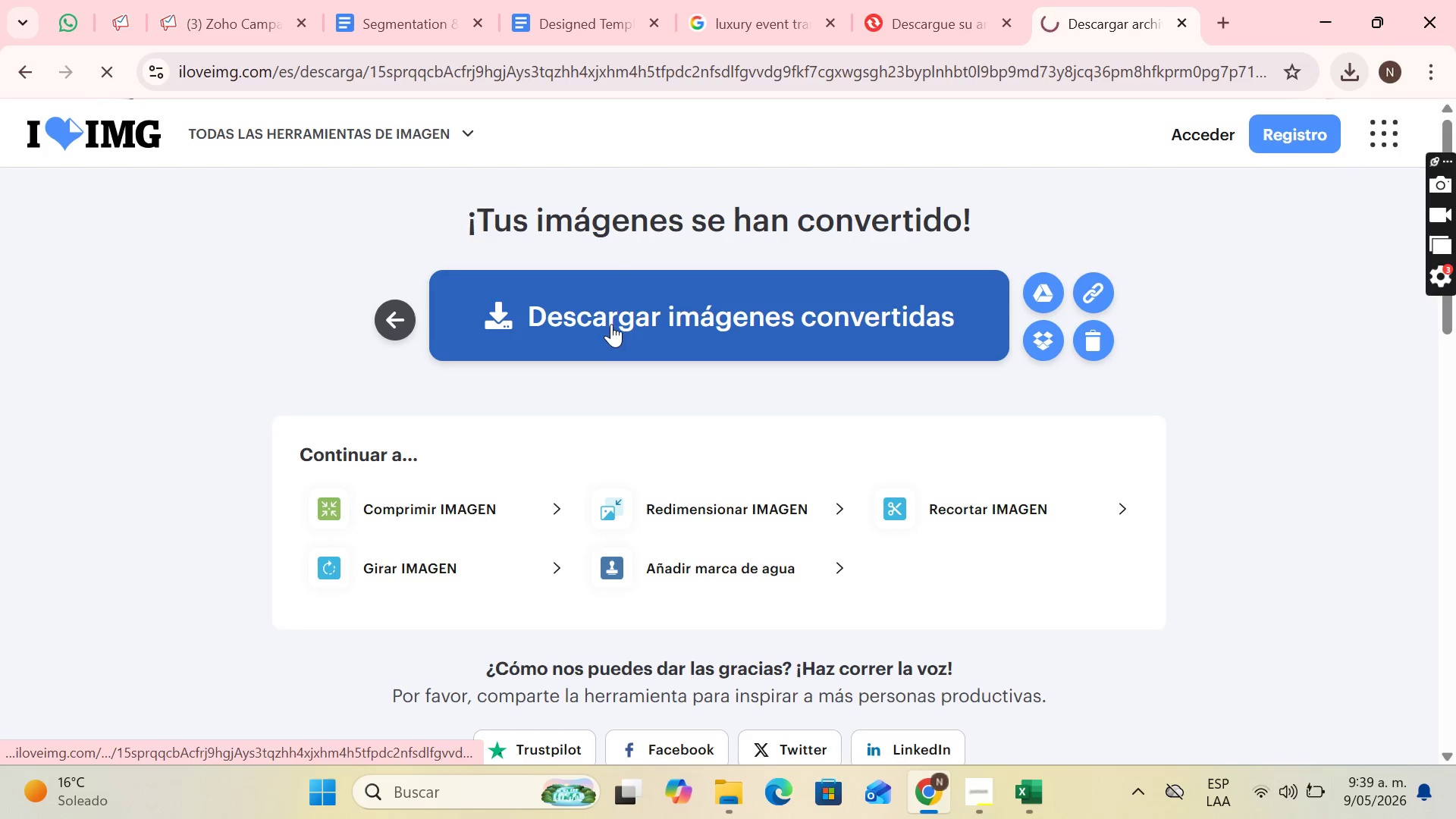 
left_click([197, 0])
 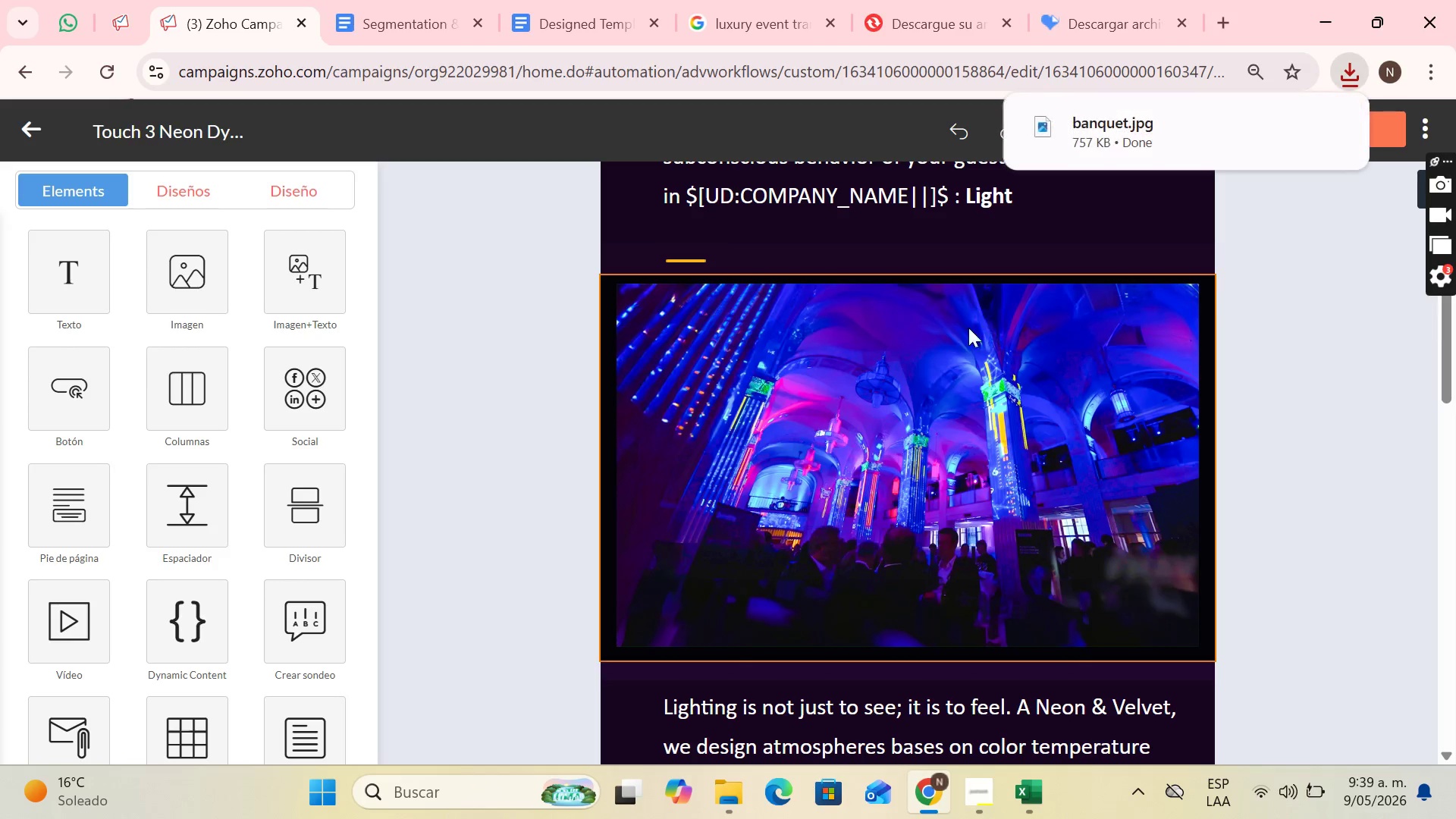 
left_click([730, 337])
 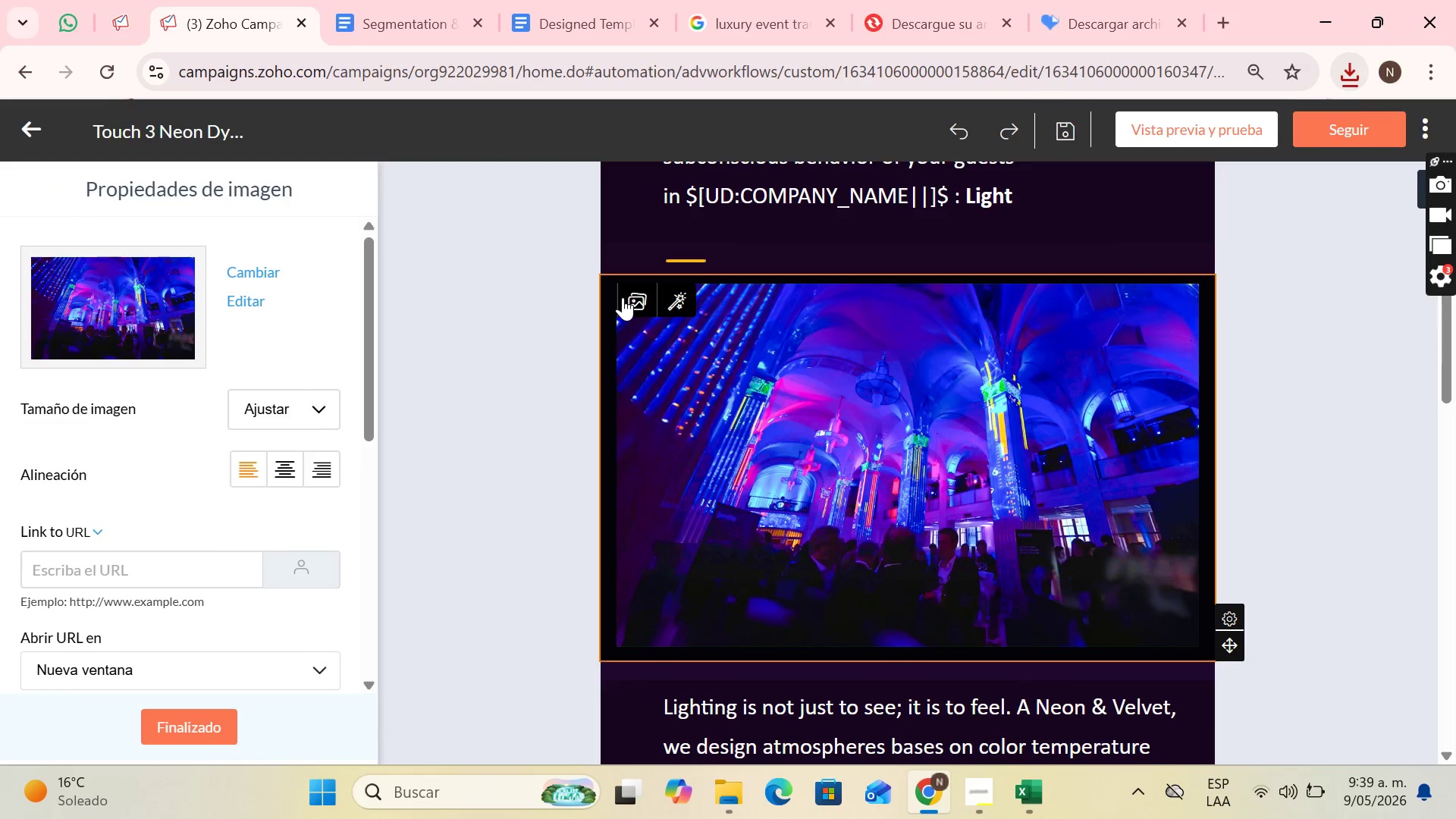 
left_click([623, 297])
 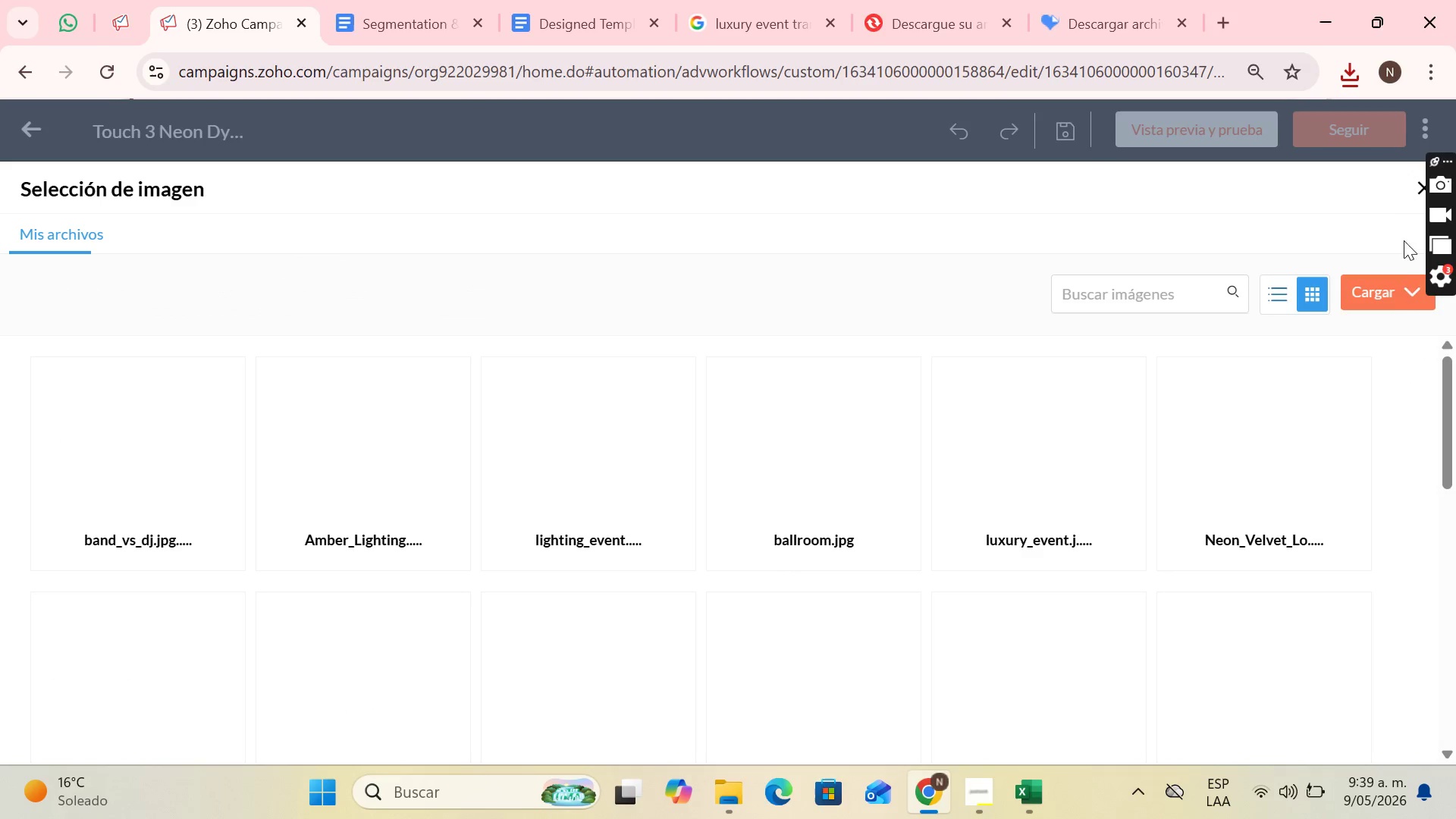 
left_click([1384, 296])
 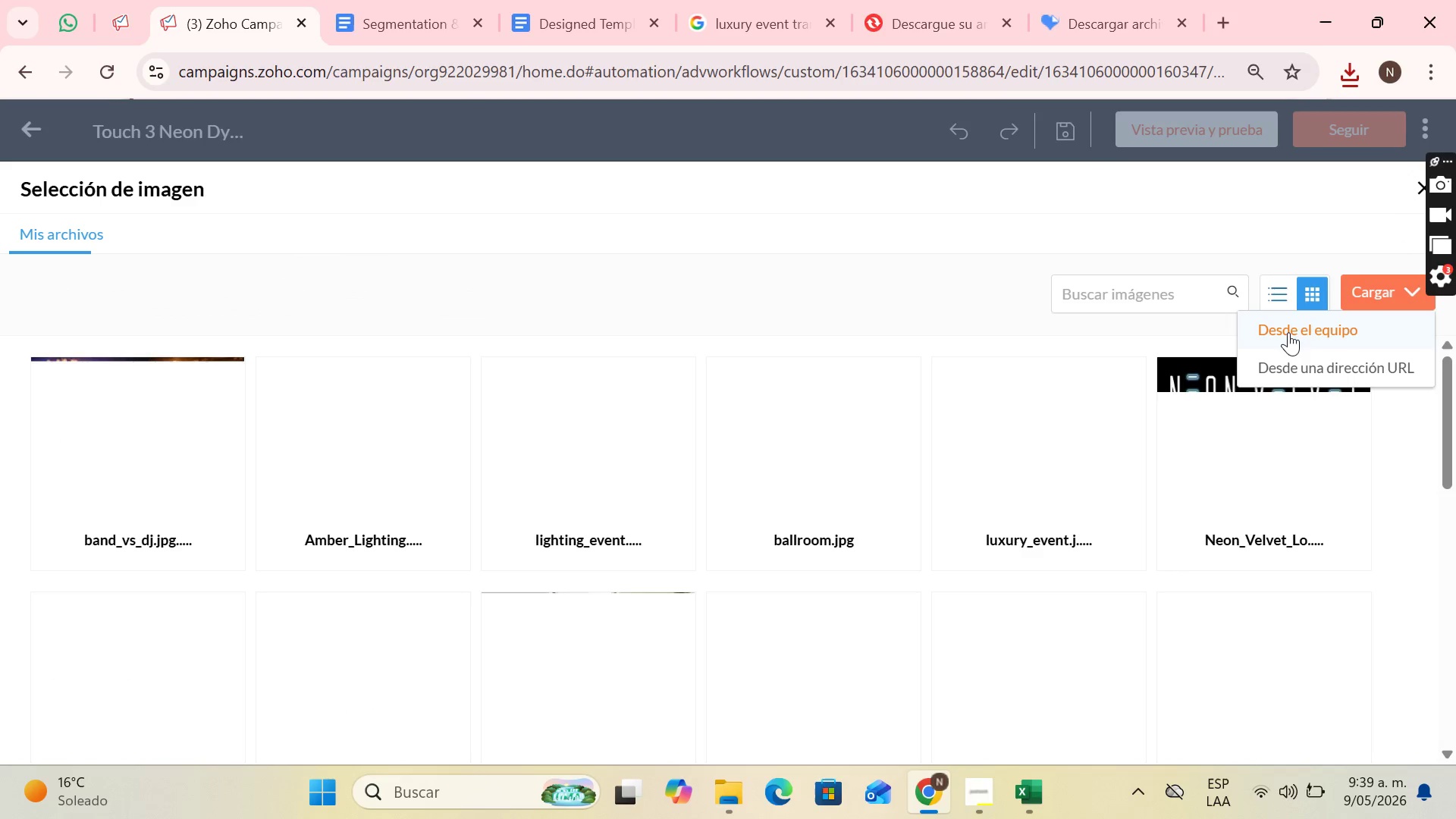 
left_click([1296, 331])
 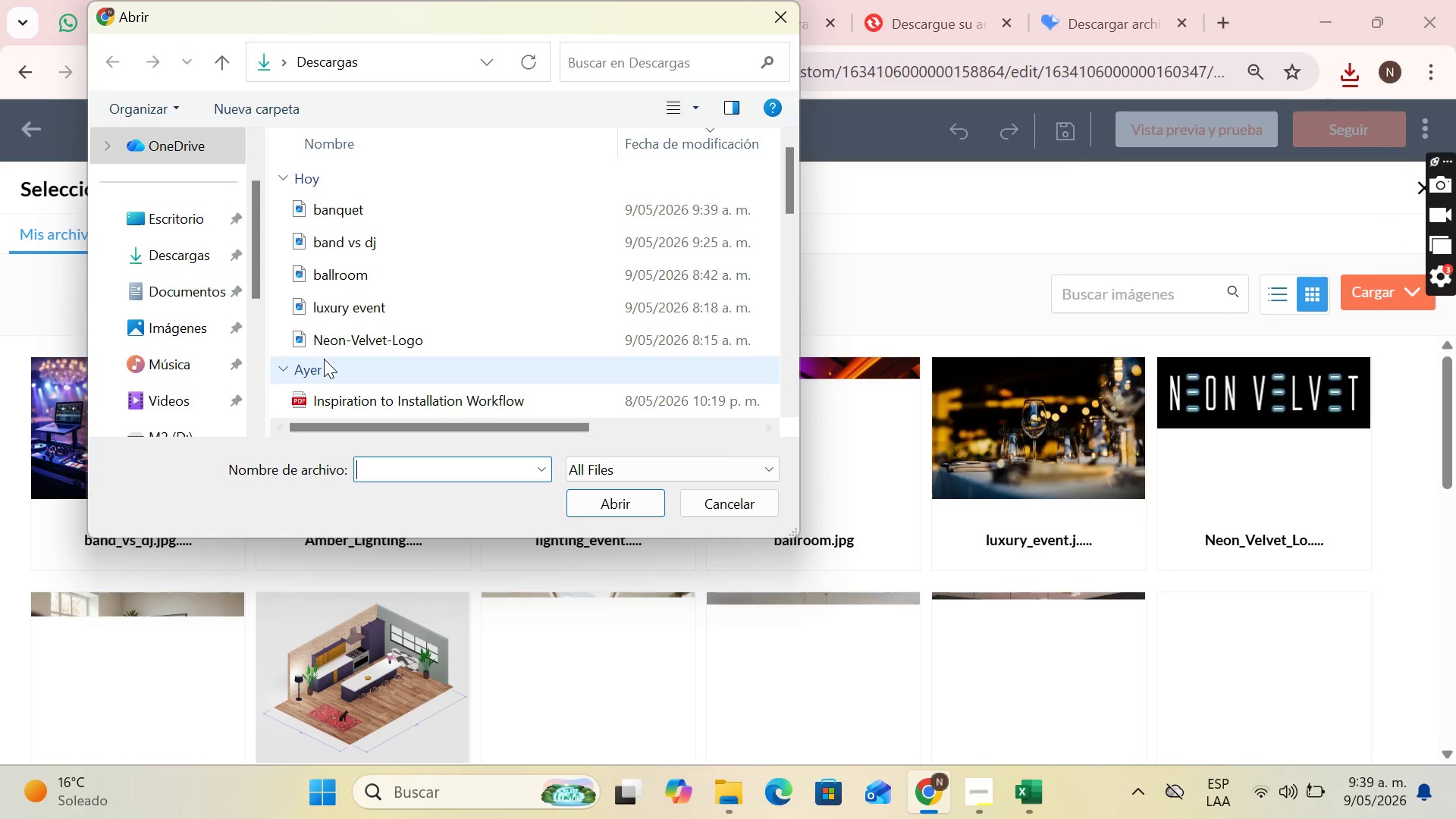 
left_click([377, 211])
 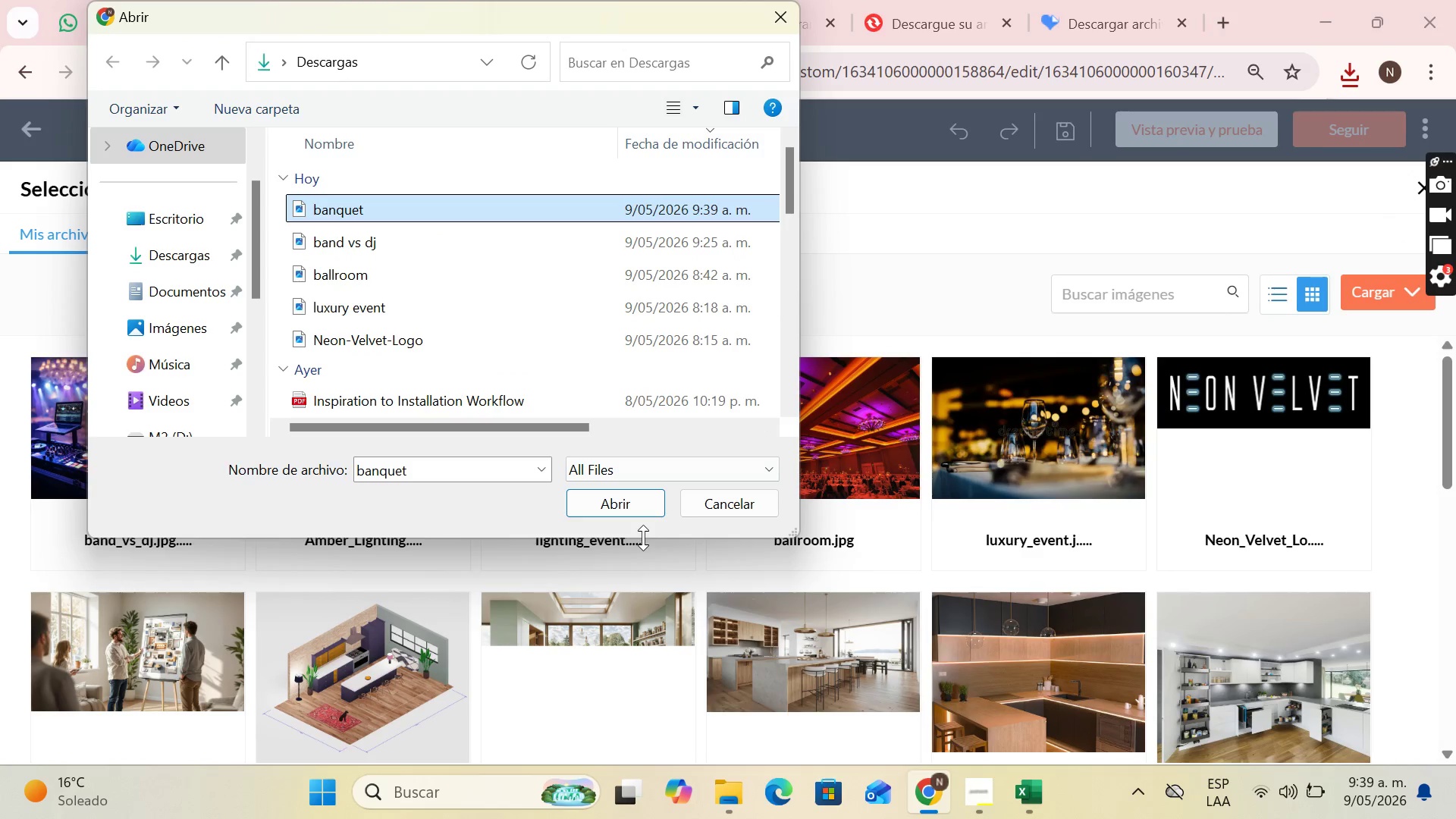 
left_click([633, 511])
 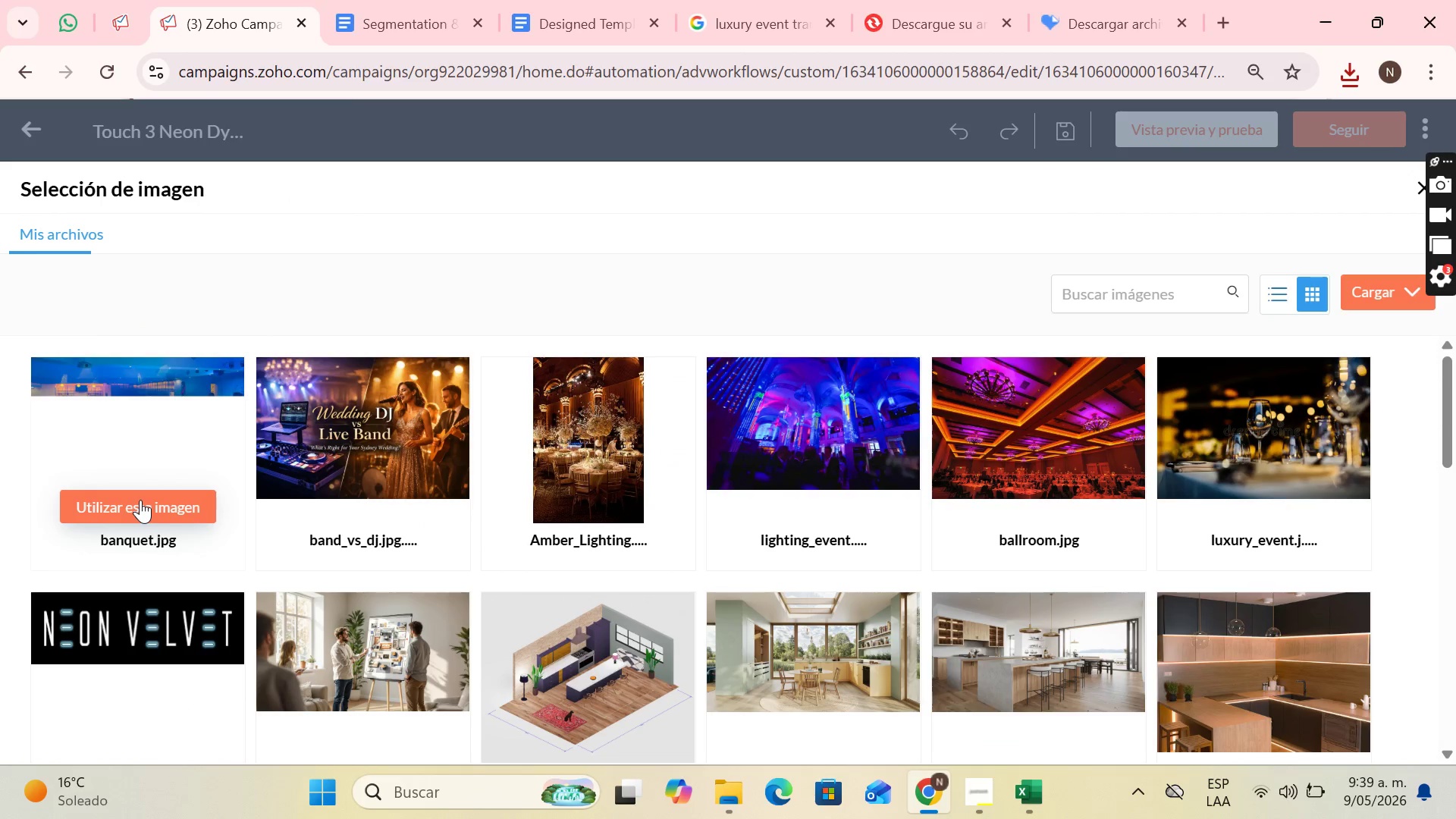 
left_click([140, 500])
 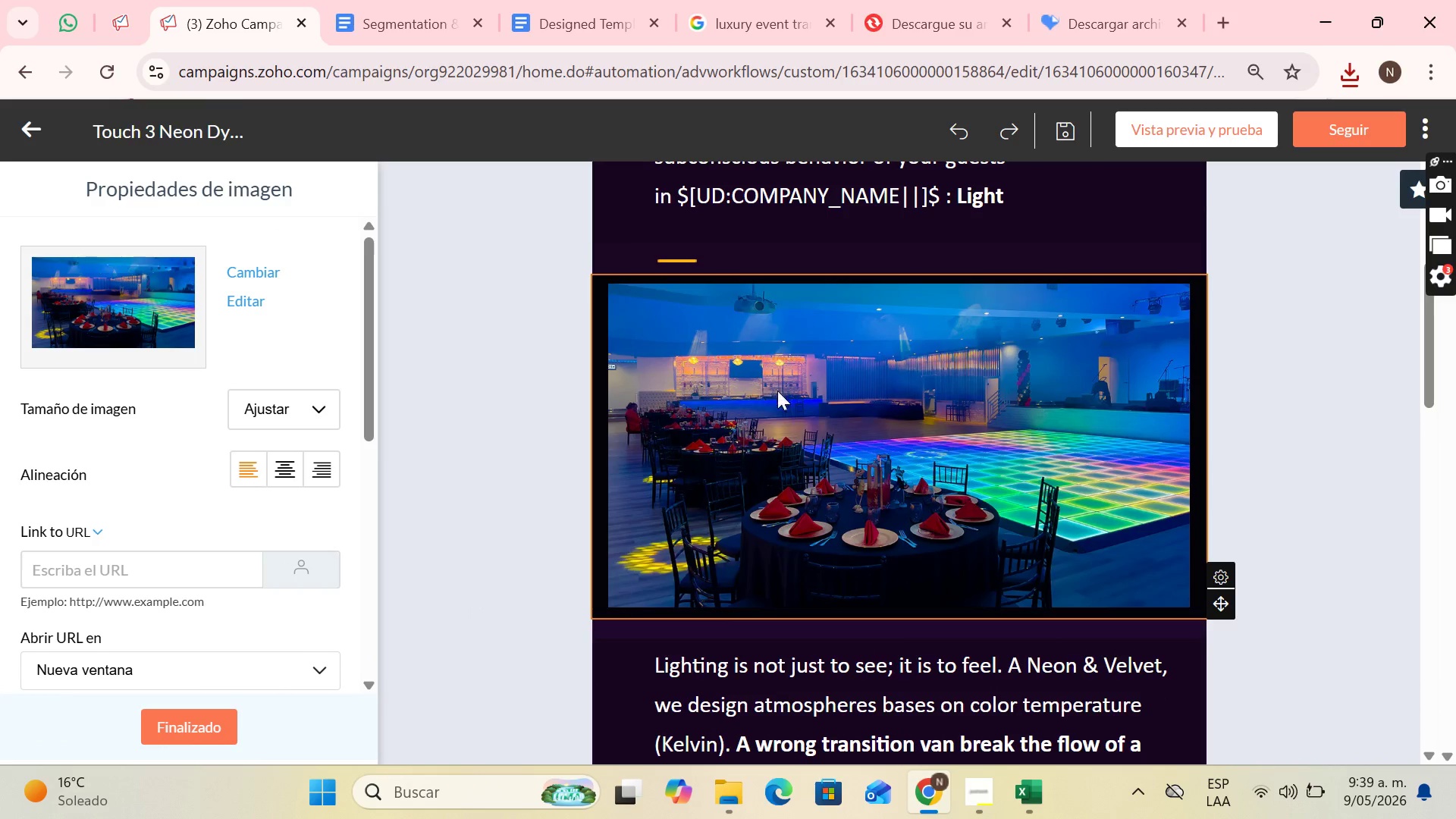 
scroll: coordinate [1328, 388], scroll_direction: up, amount: 5.0
 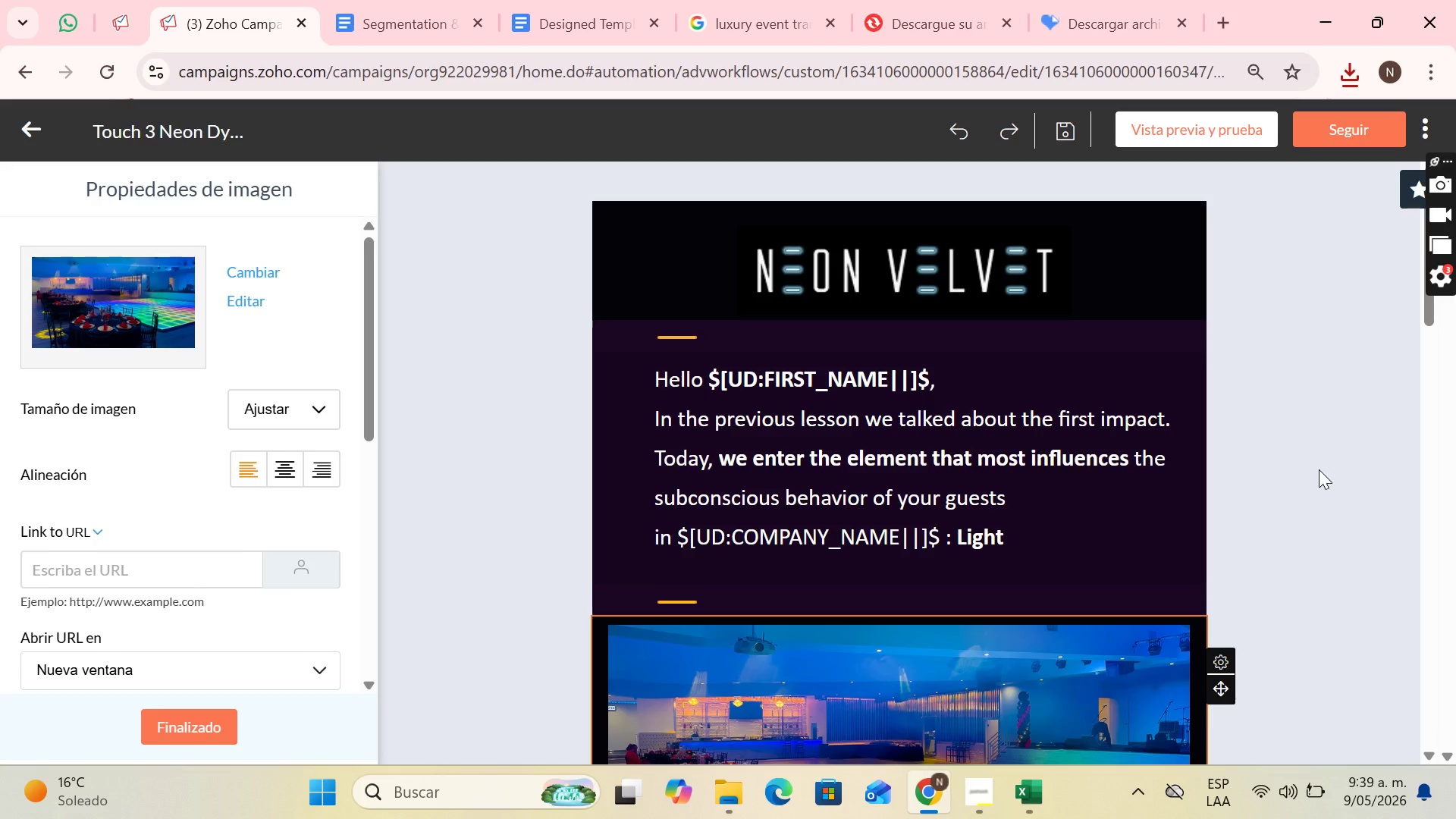 
wait(11.61)
 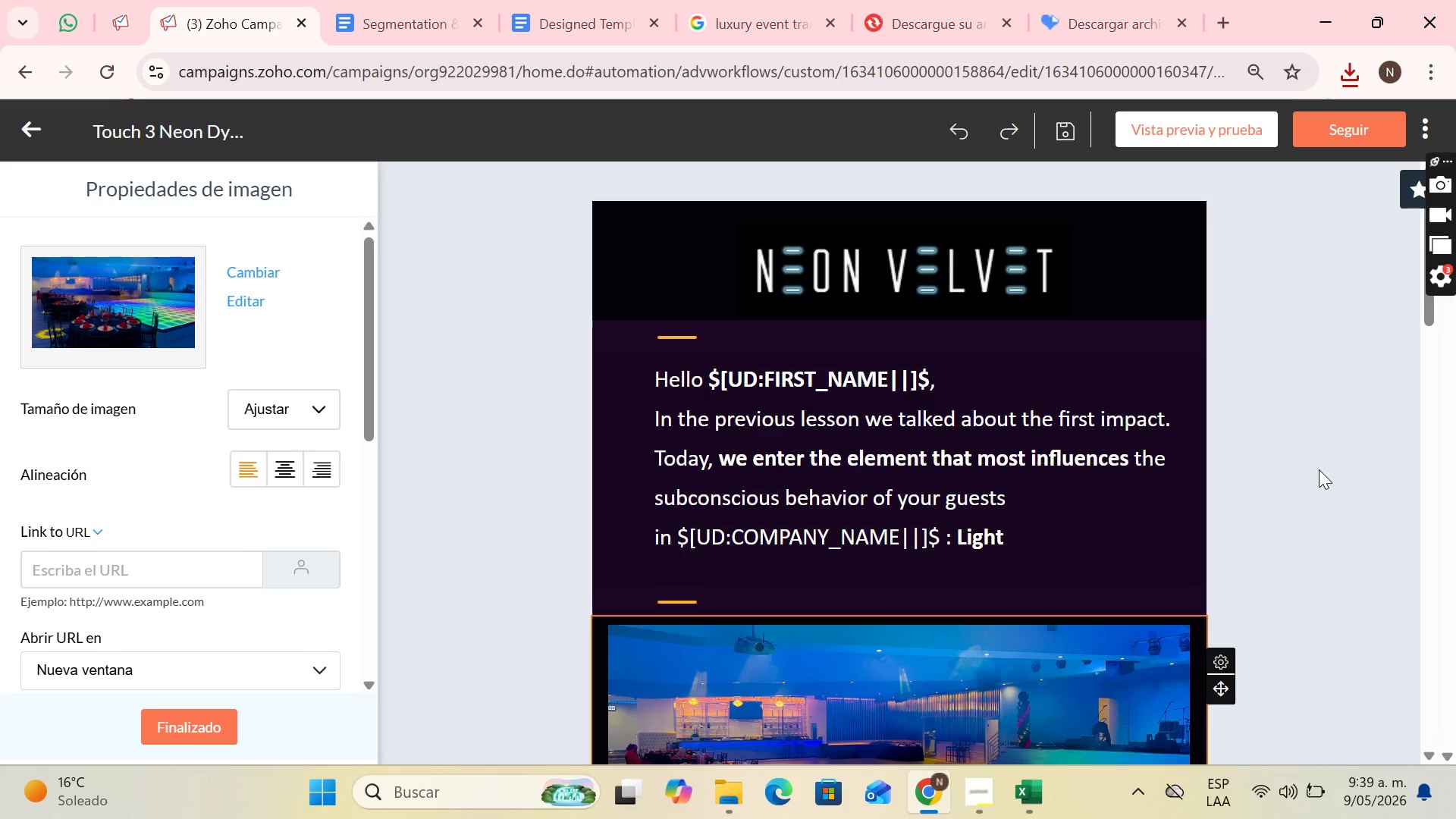 
left_click([705, 384])
 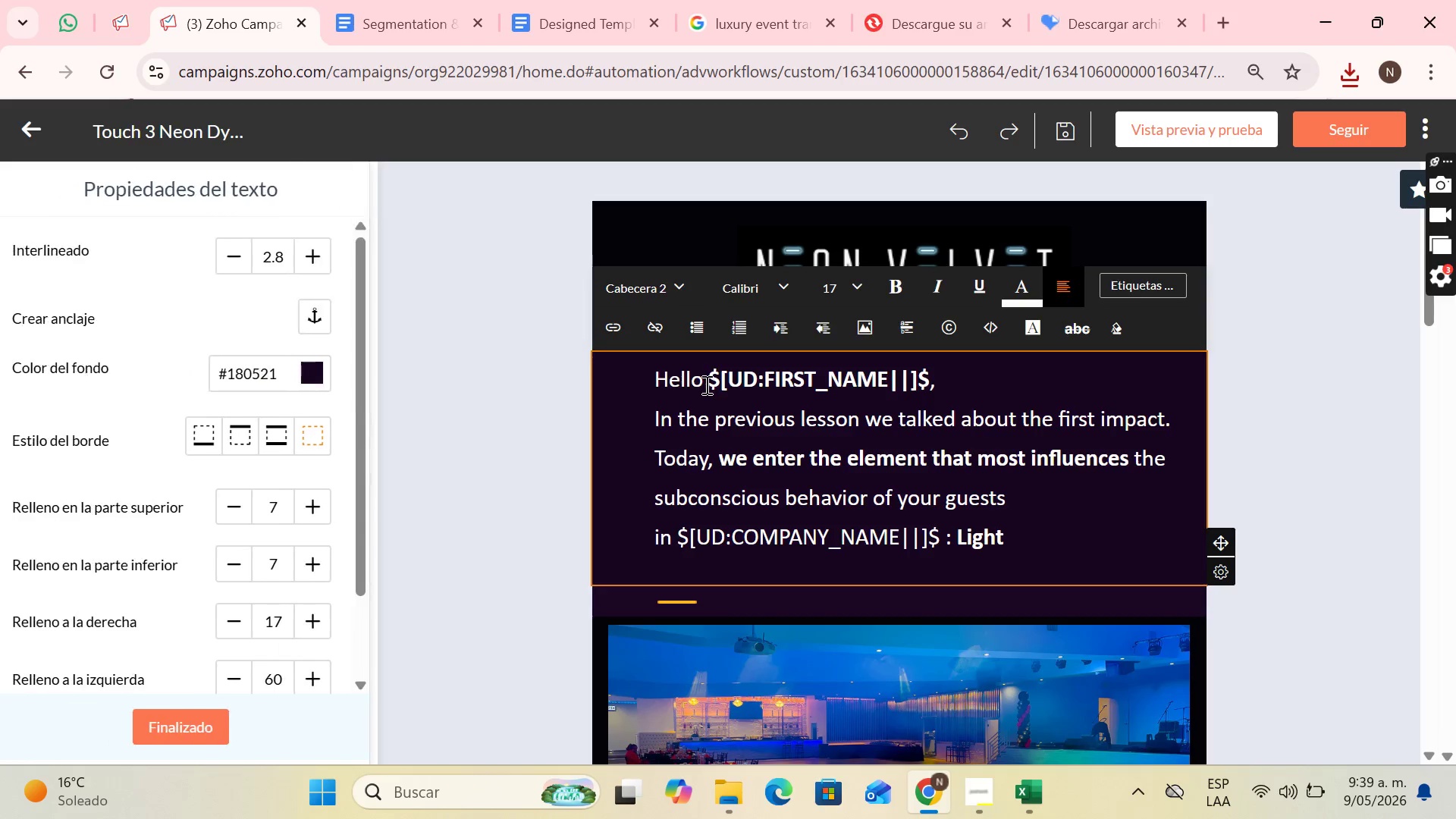 
type( again)
 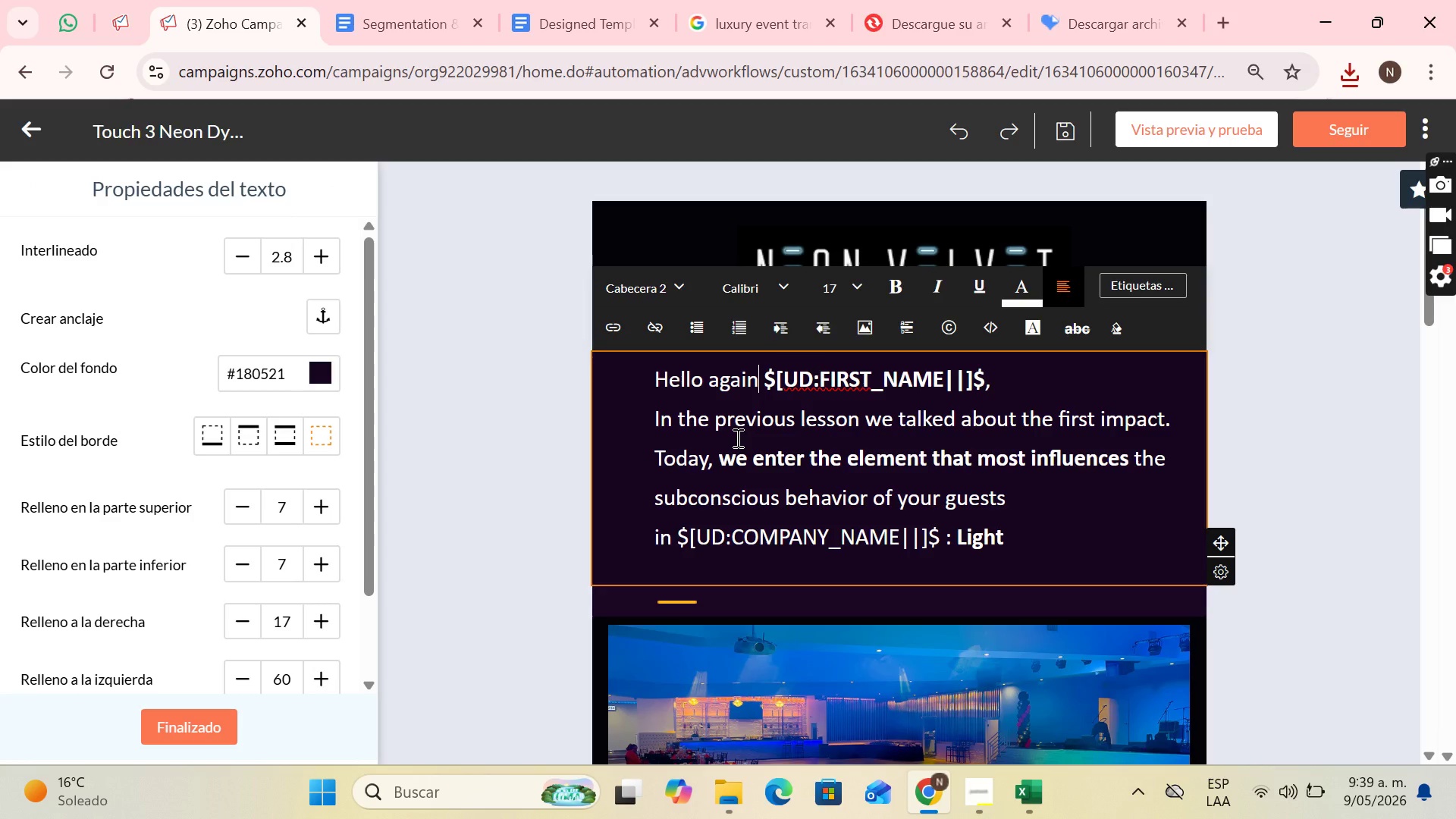 
wait(12.52)
 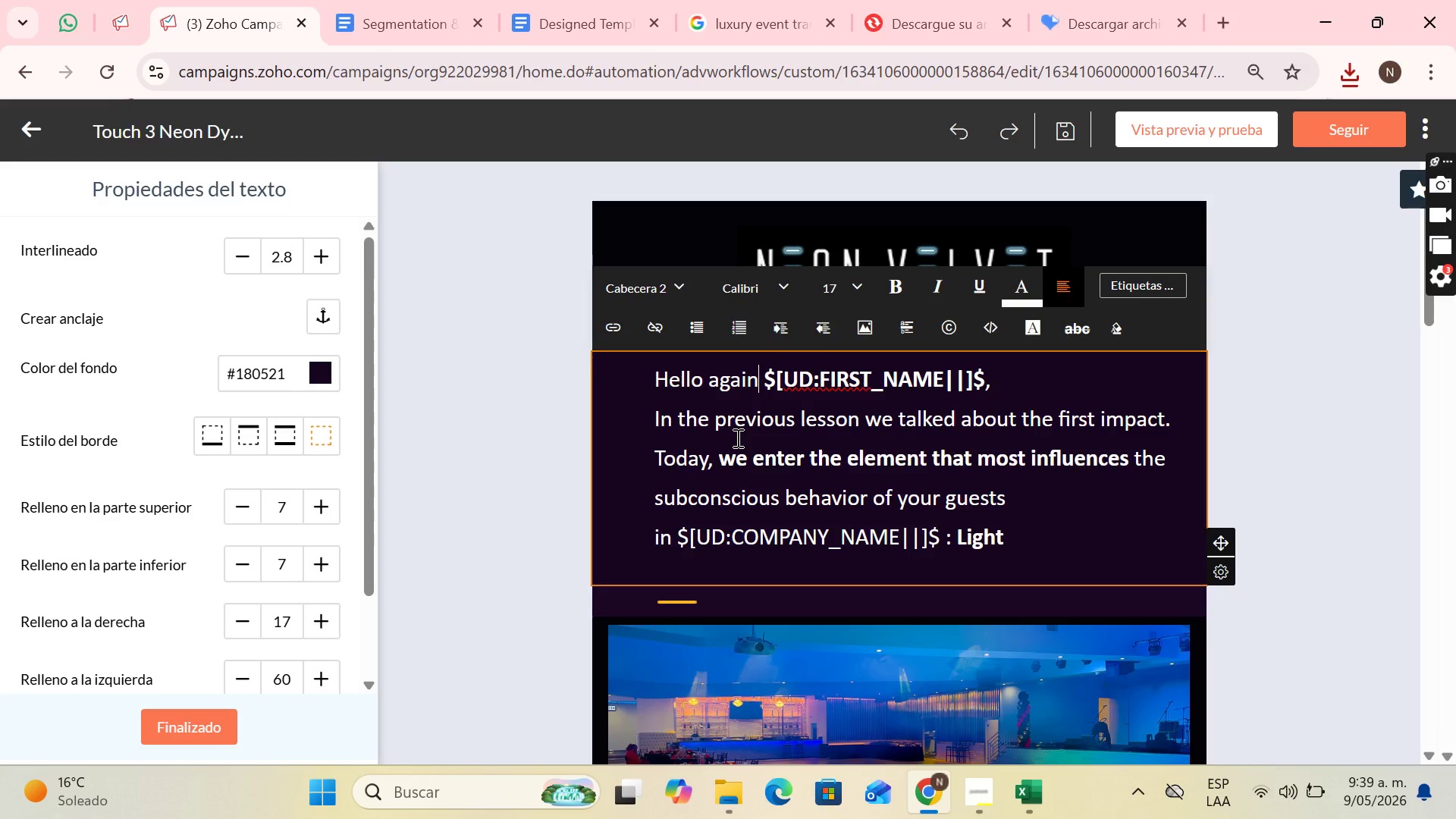 
left_click_drag(start_coordinate=[657, 422], to_coordinate=[1050, 529])
 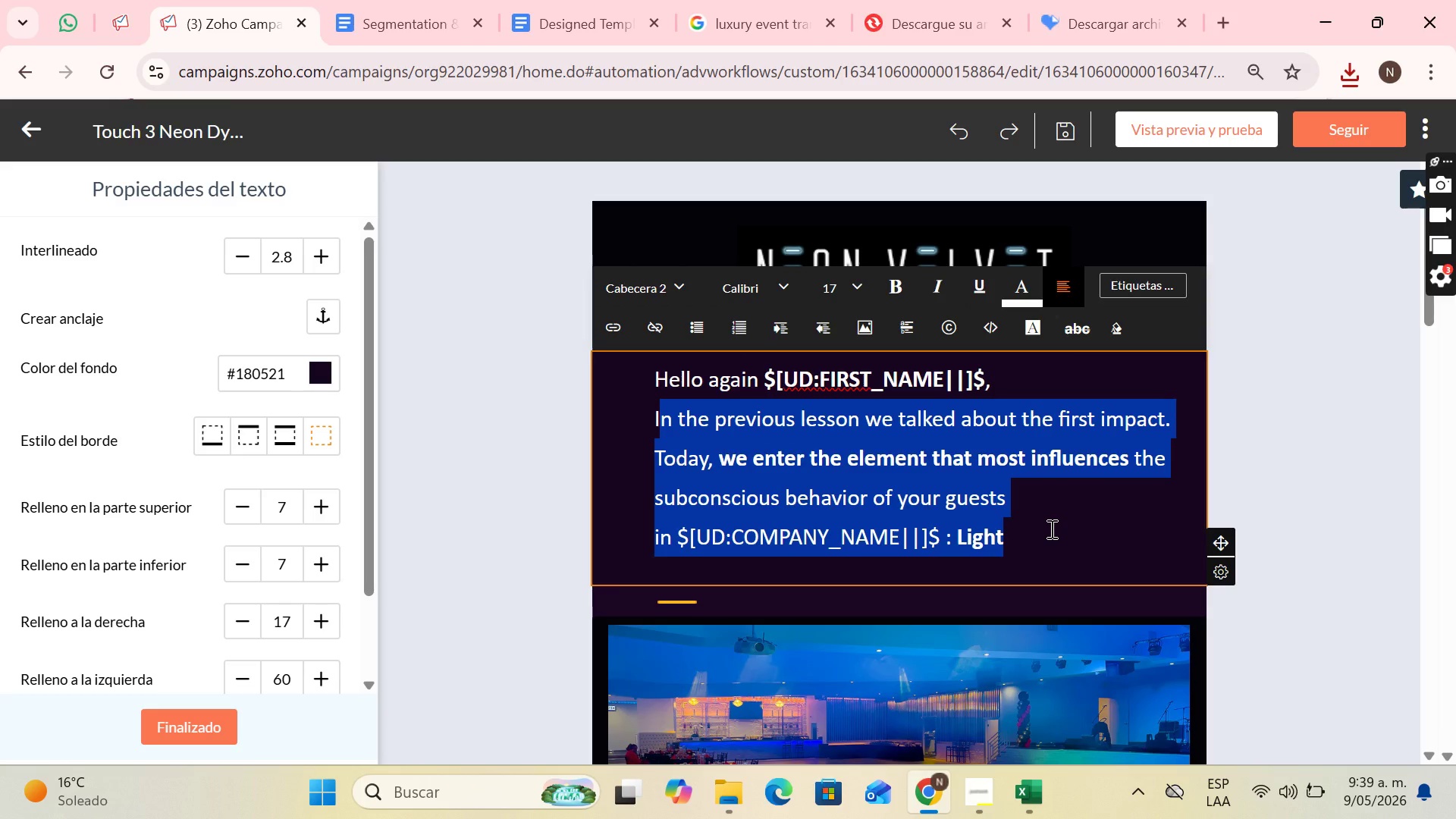 
key(Backspace)
 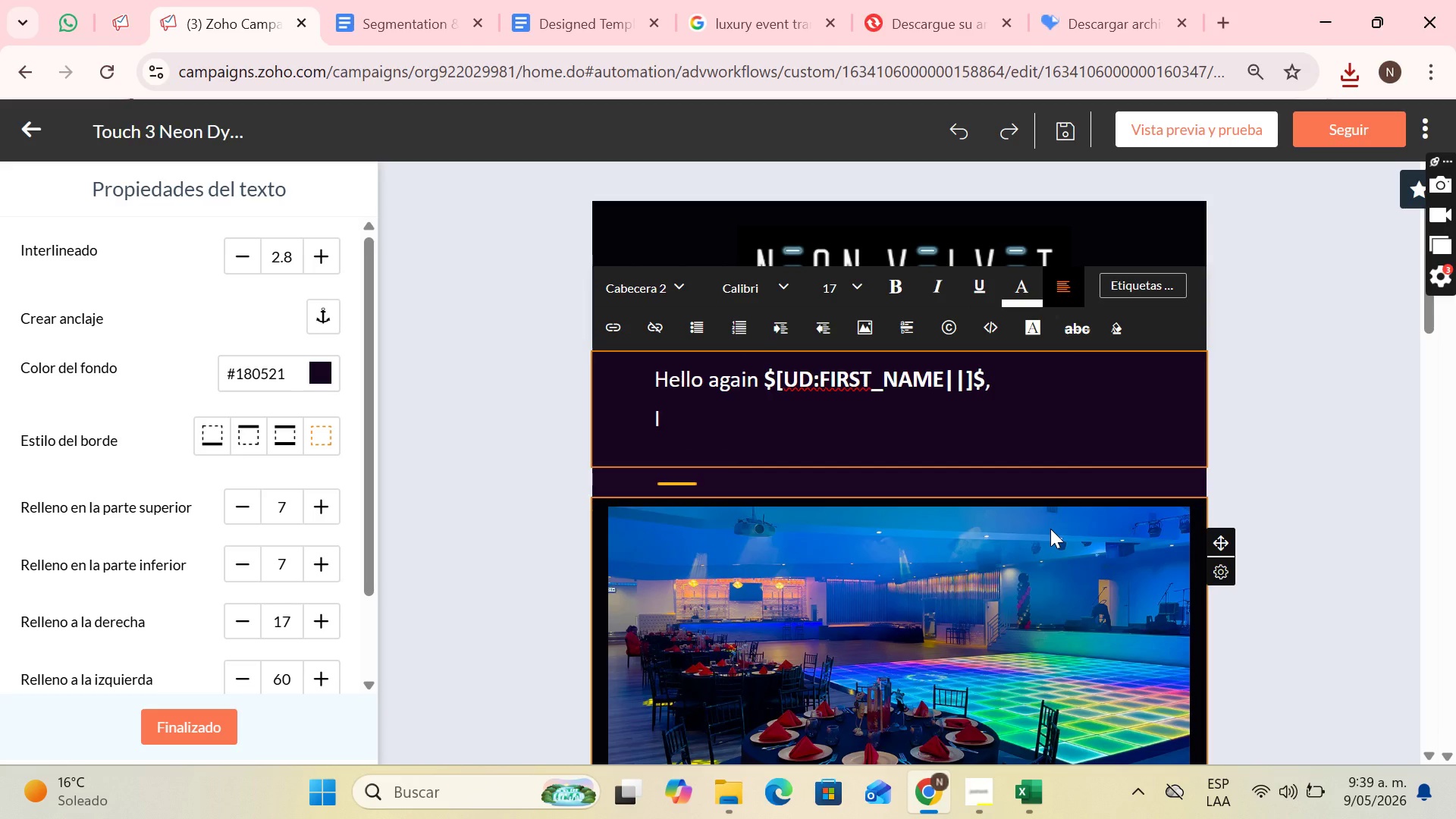 
key(CapsLock)
 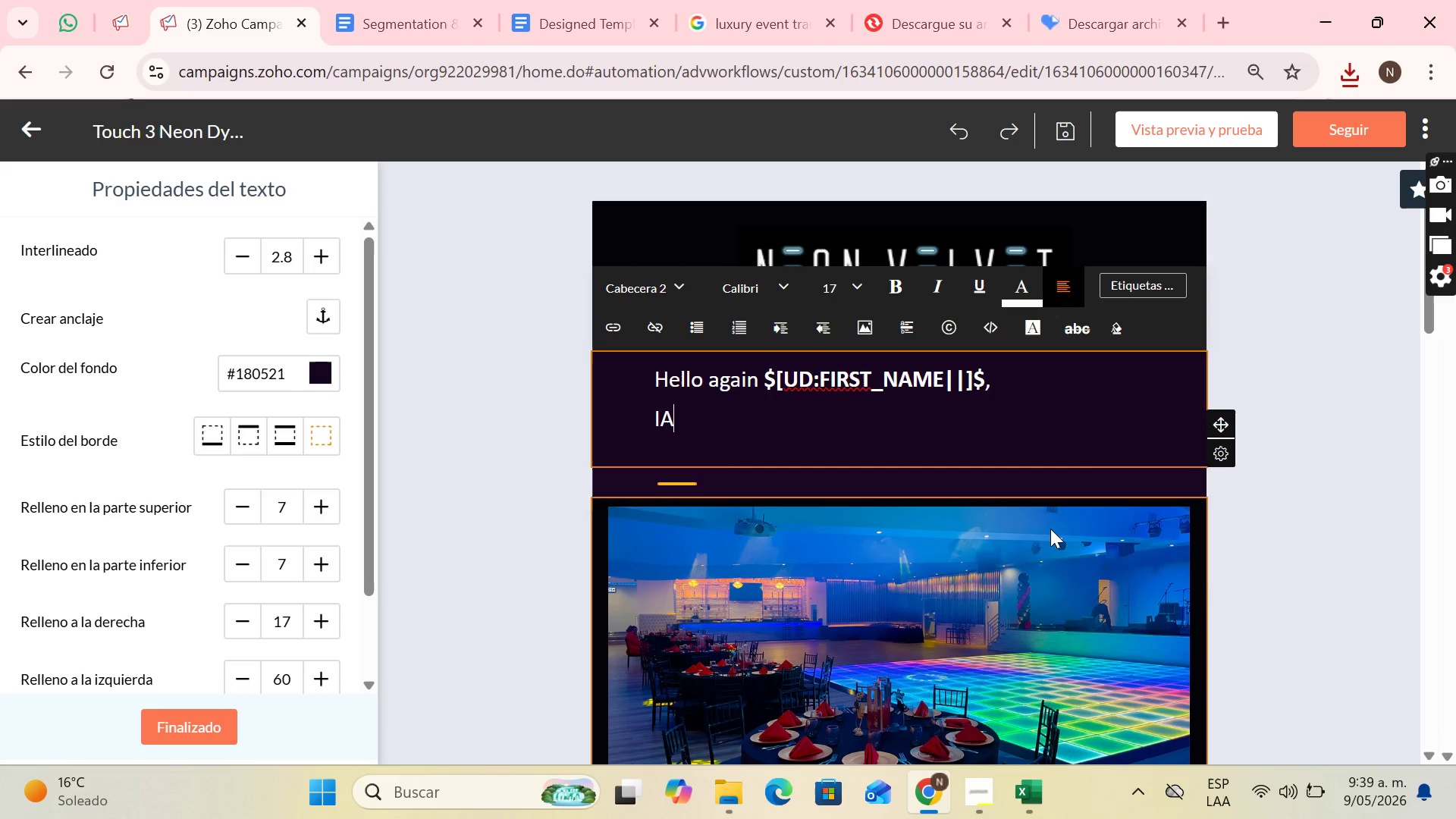 
key(A)
 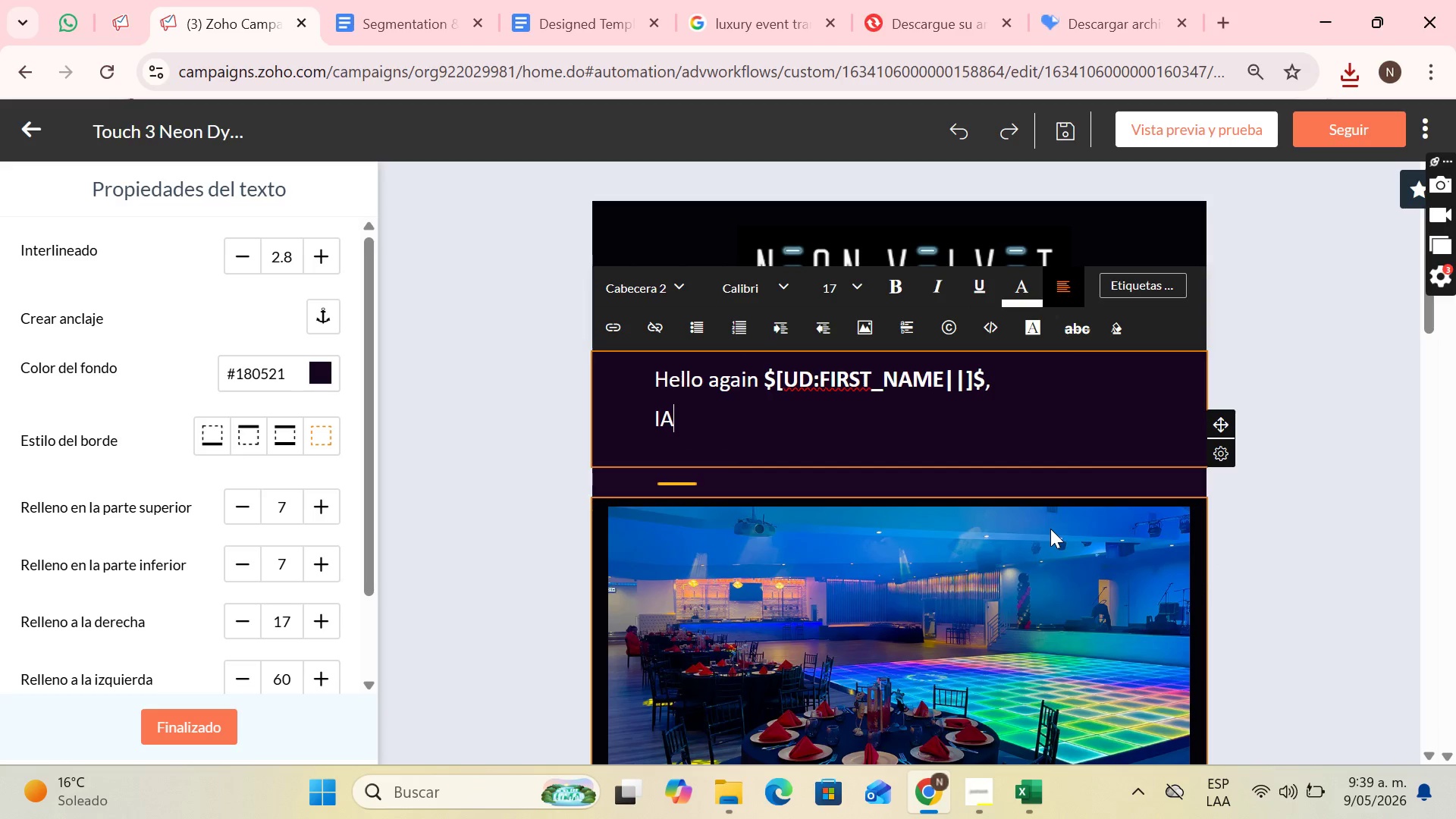 
key(CapsLock)
 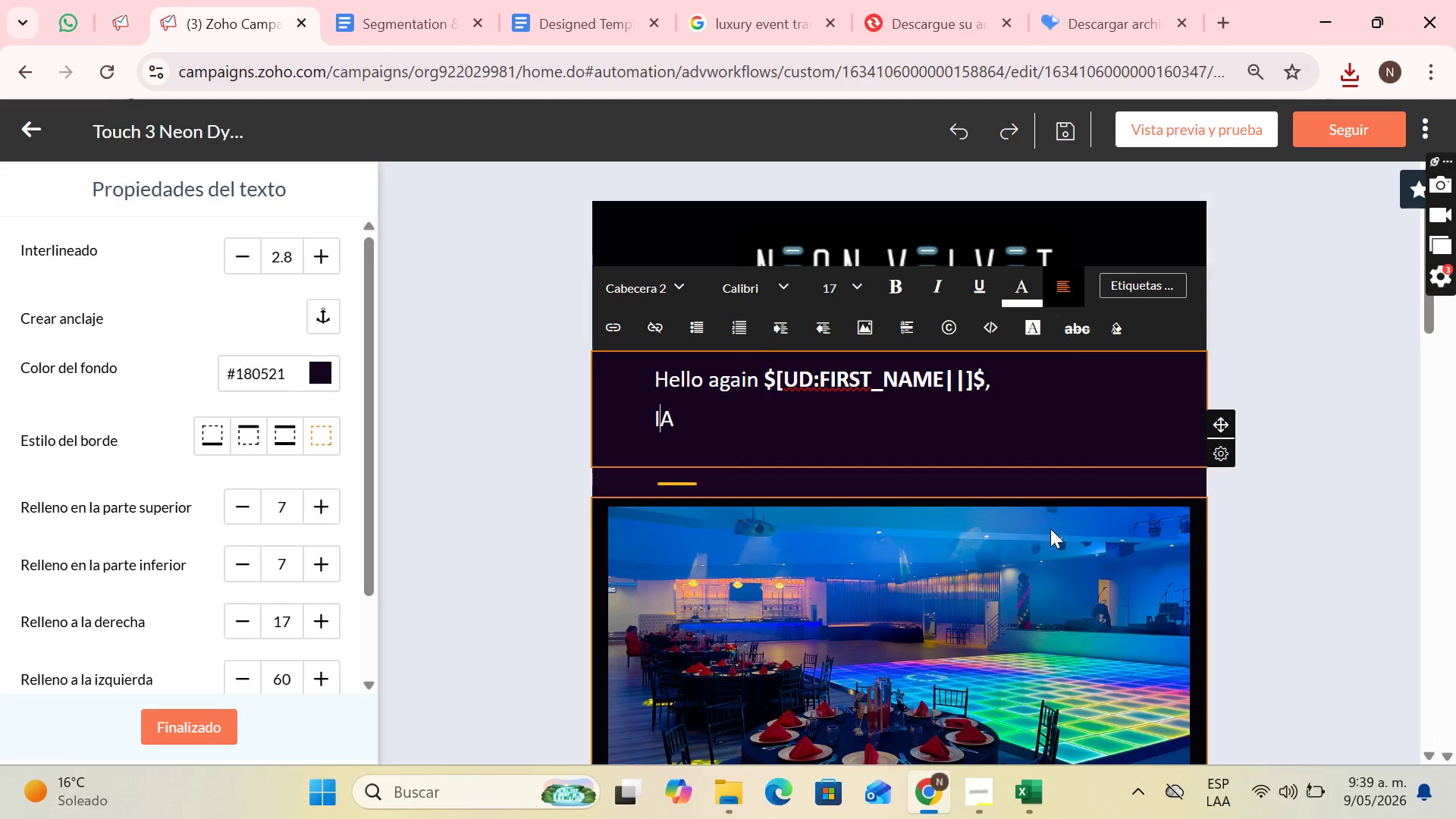 
key(ArrowLeft)
 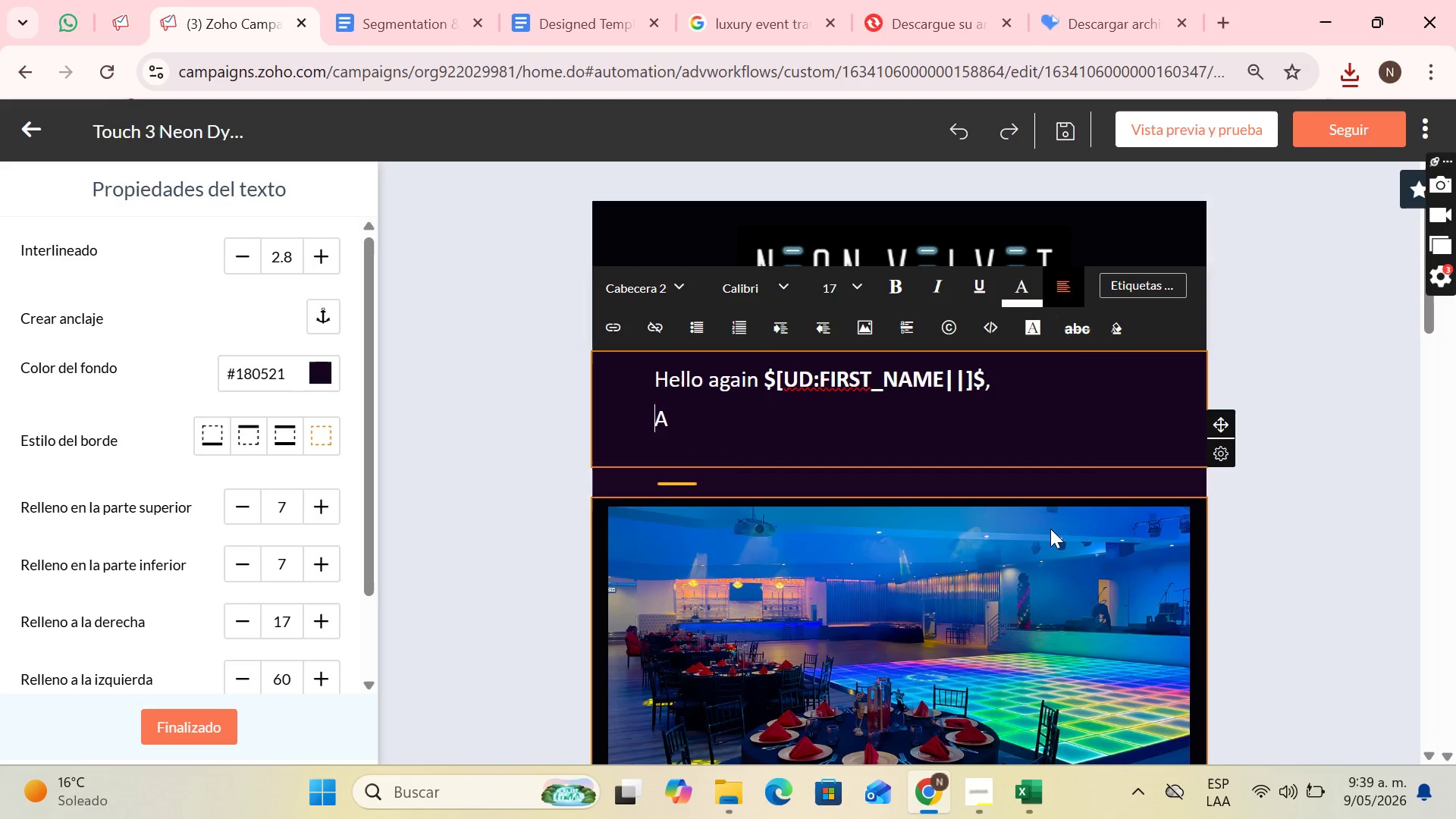 
key(Backspace)
 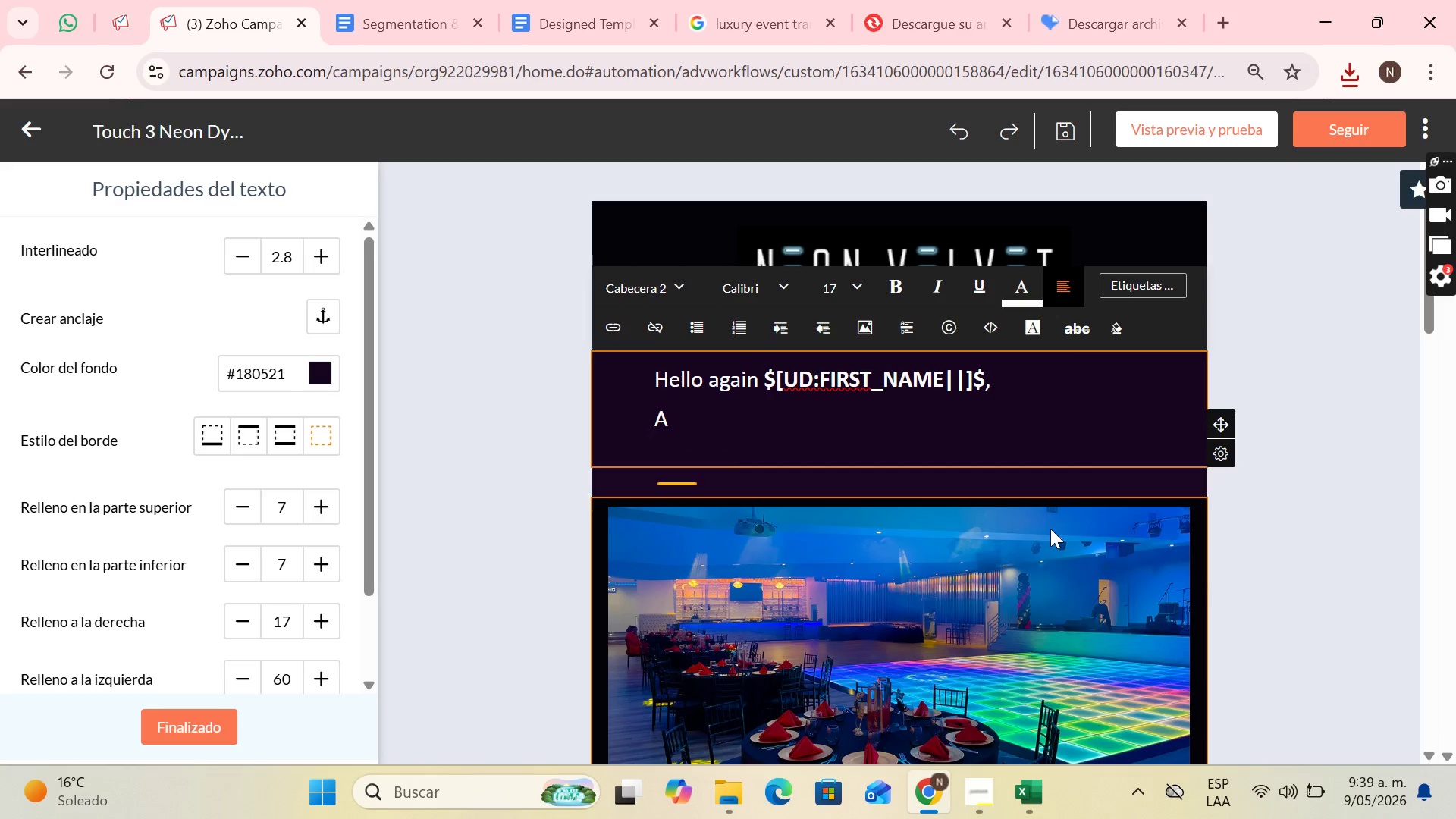 
key(ArrowRight)
 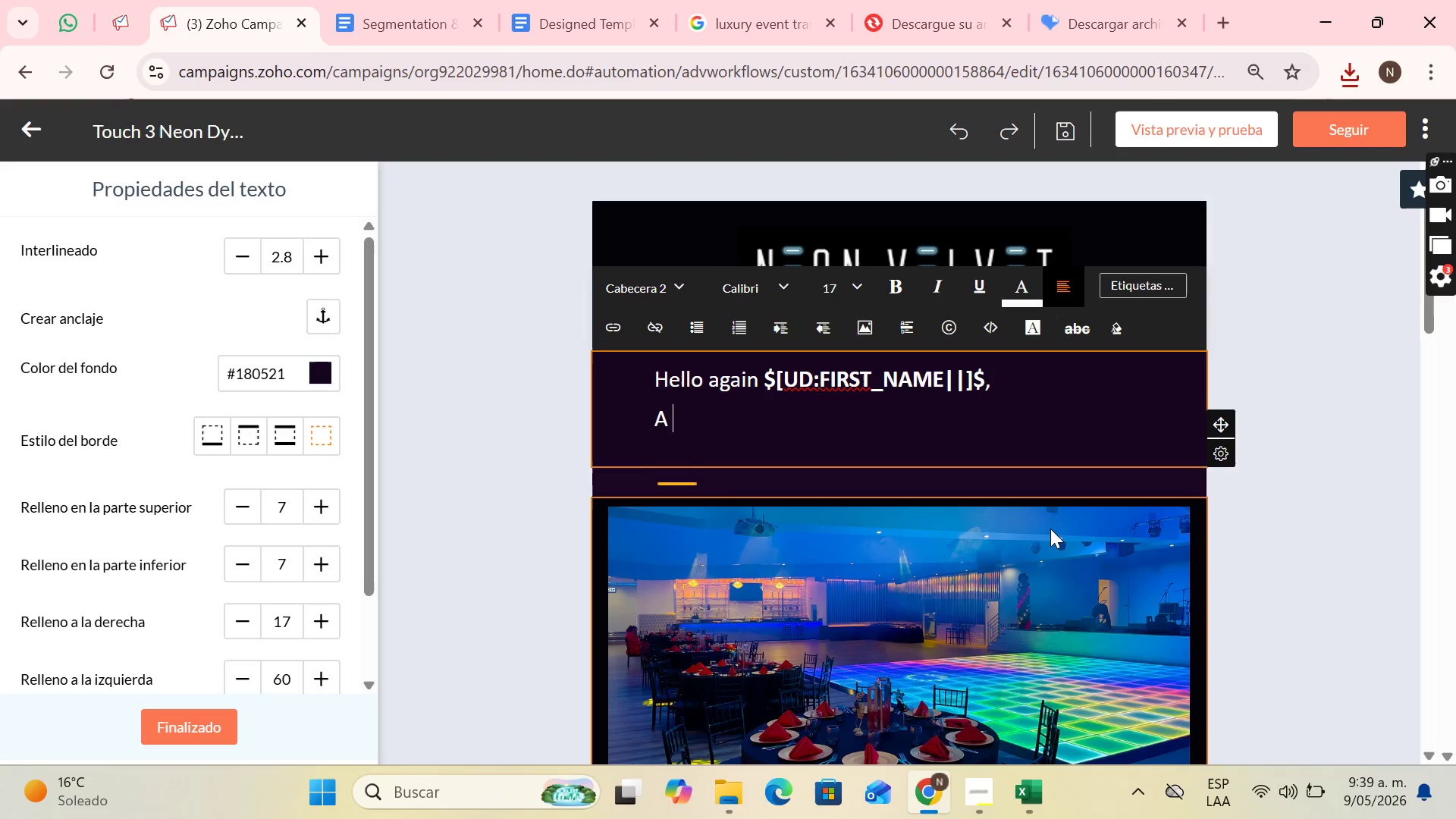 
type( perfect atmosphere is not sat)
key(Backspace)
key(Backspace)
type(tatic. The biggest cahlle)
key(Backspace)
key(Backspace)
key(Backspace)
key(Backspace)
key(Backspace)
type(hakke)
key(Backspace)
key(Backspace)
key(Backspace)
type(llenge foe any )
key(Backspace)
key(Backspace)
key(Backspace)
key(Backspace)
key(Backspace)
key(Backspace)
type(r any organizer in )
 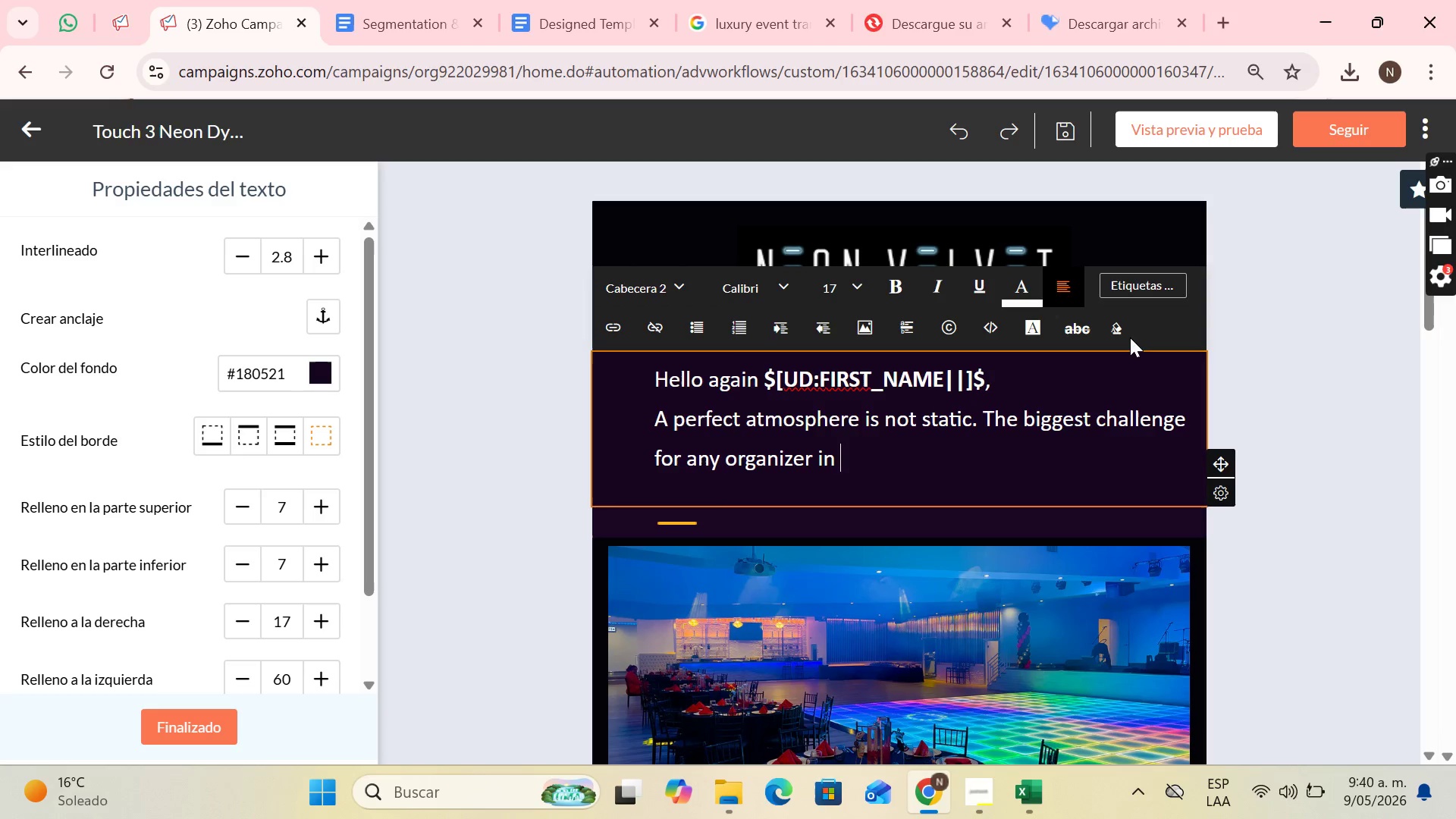 
left_click([1144, 281])
 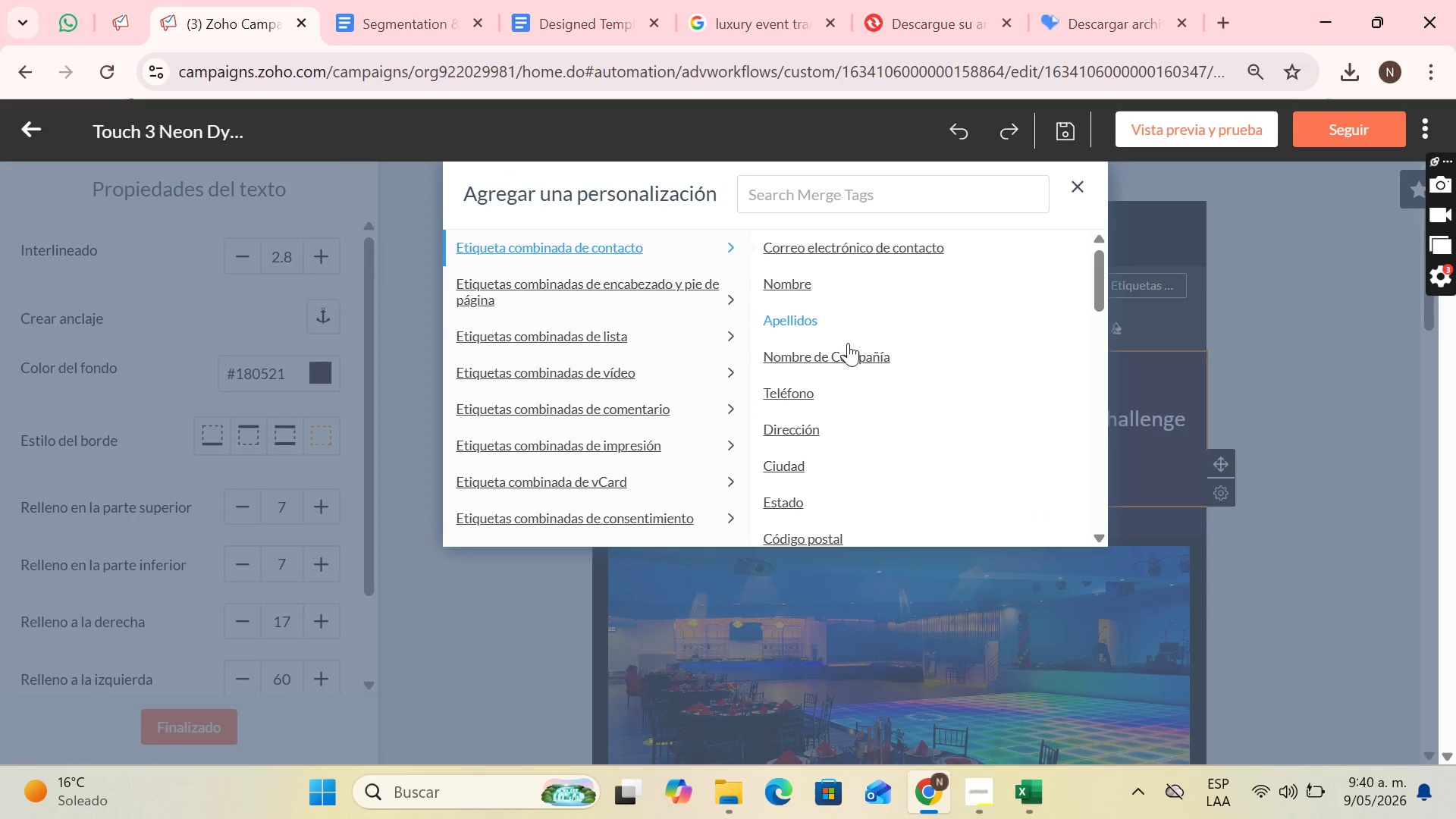 
left_click([836, 350])
 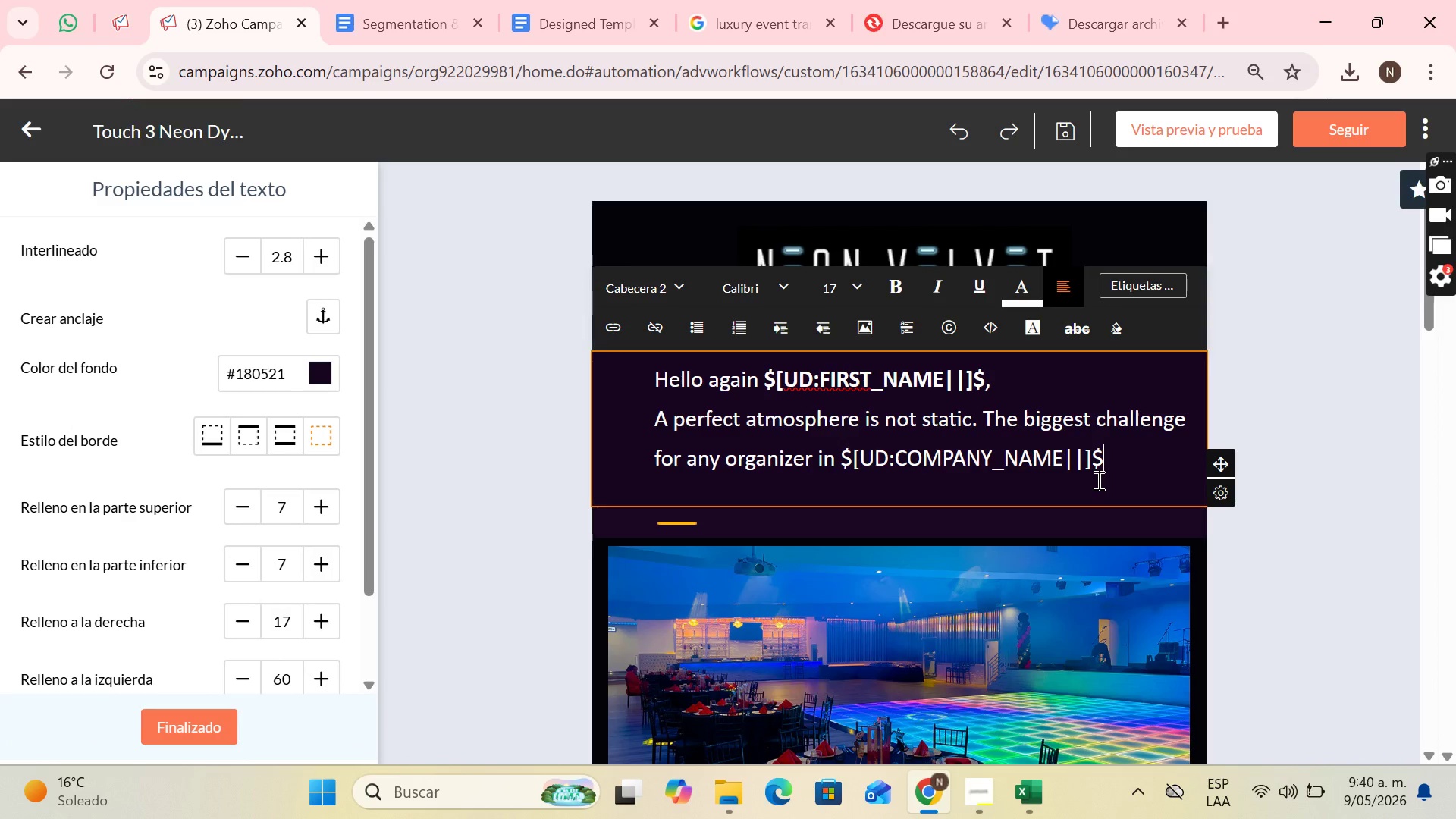 
type( is the transition> that critical moment whw)
key(Backspace)
type(ere th )
key(Backspace)
type(e protocol ends and tg)
key(Backspace)
type(he ceel)
key(Backspace)
key(Backspace)
type(kl)
key(Backspace)
key(Backspace)
type(lebration beging)
key(Backspace)
type(s)
 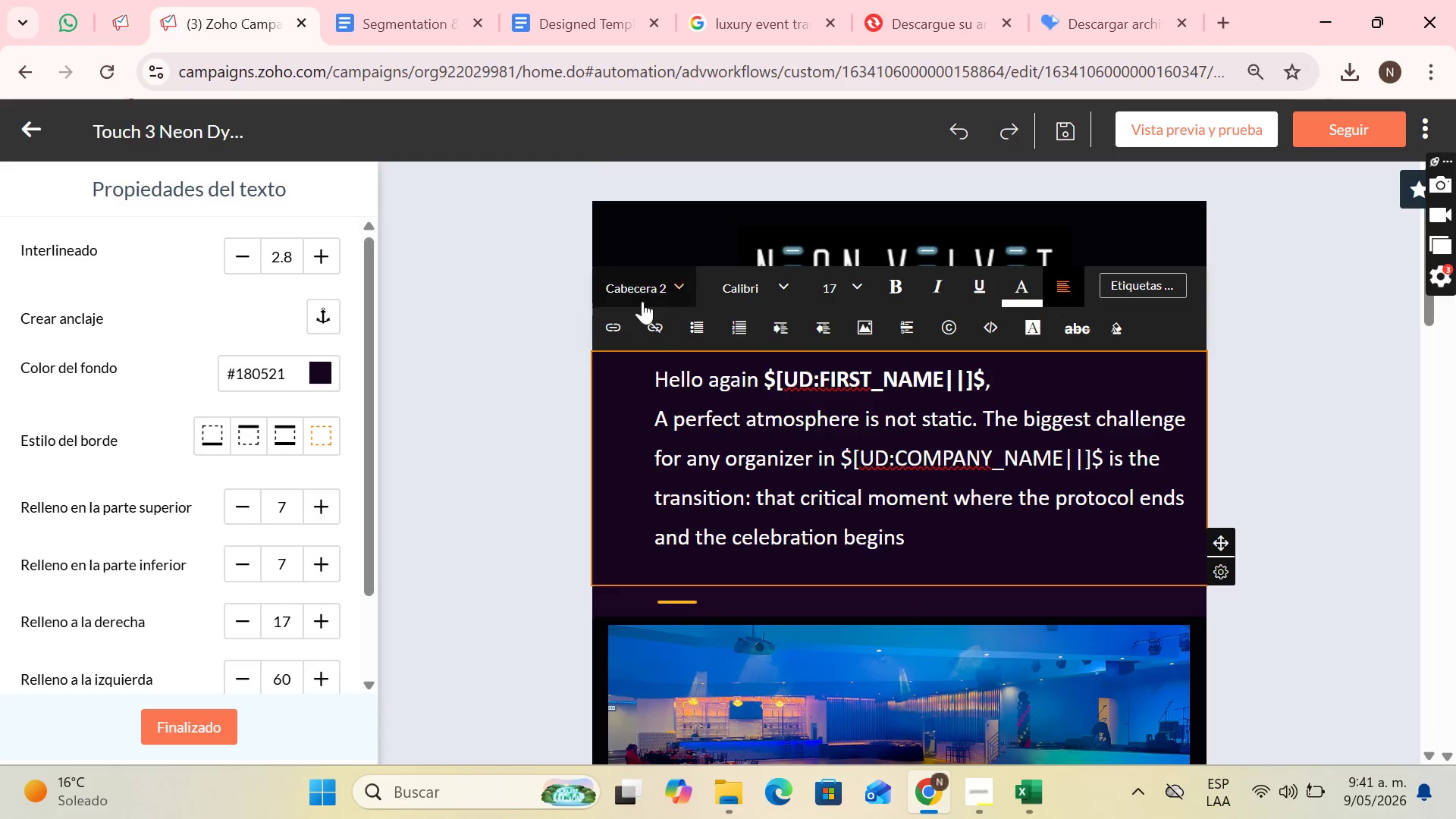 
scroll: coordinate [913, 518], scroll_direction: down, amount: 8.0
 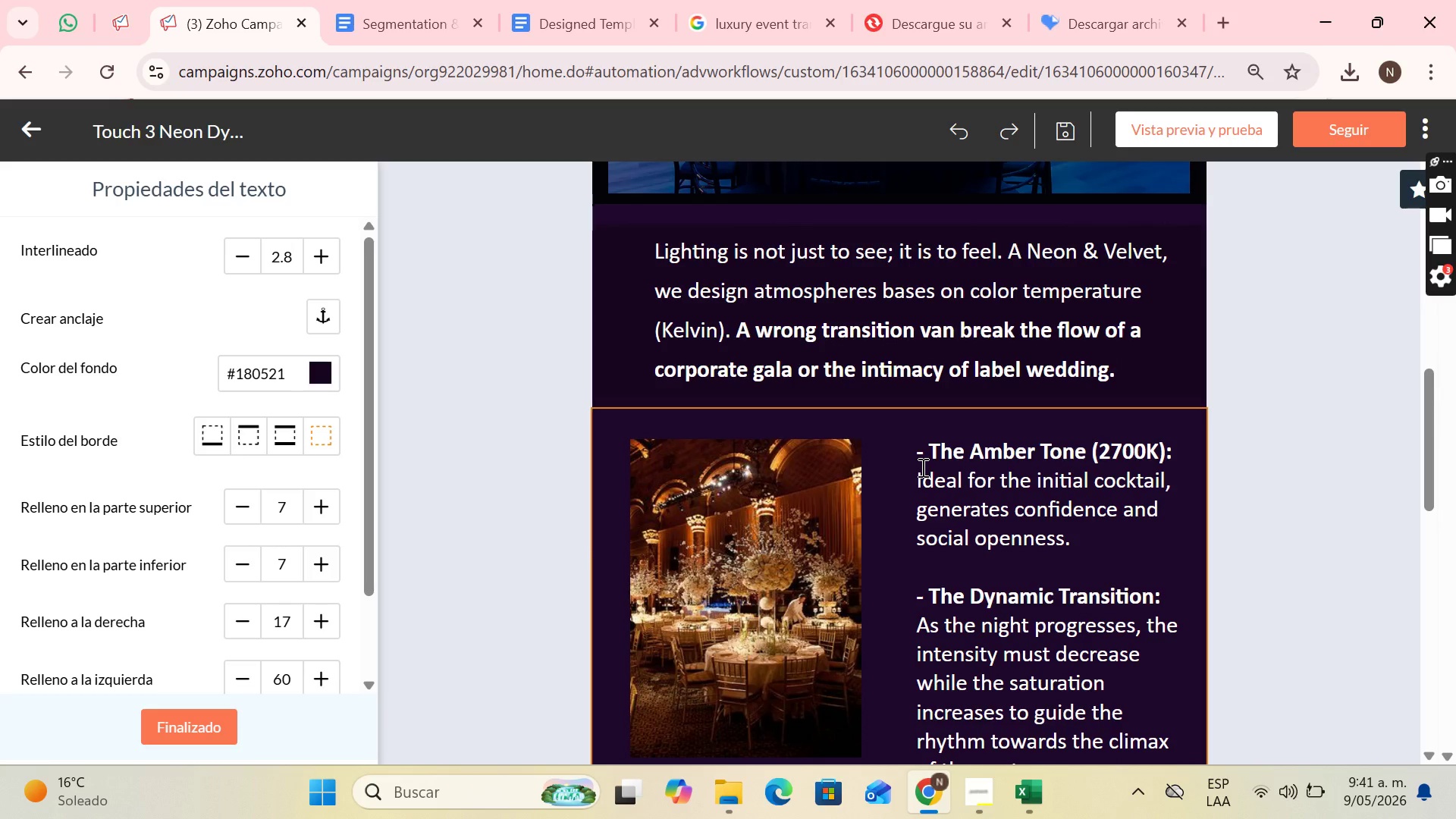 
scroll: coordinate [895, 450], scroll_direction: up, amount: 5.0
 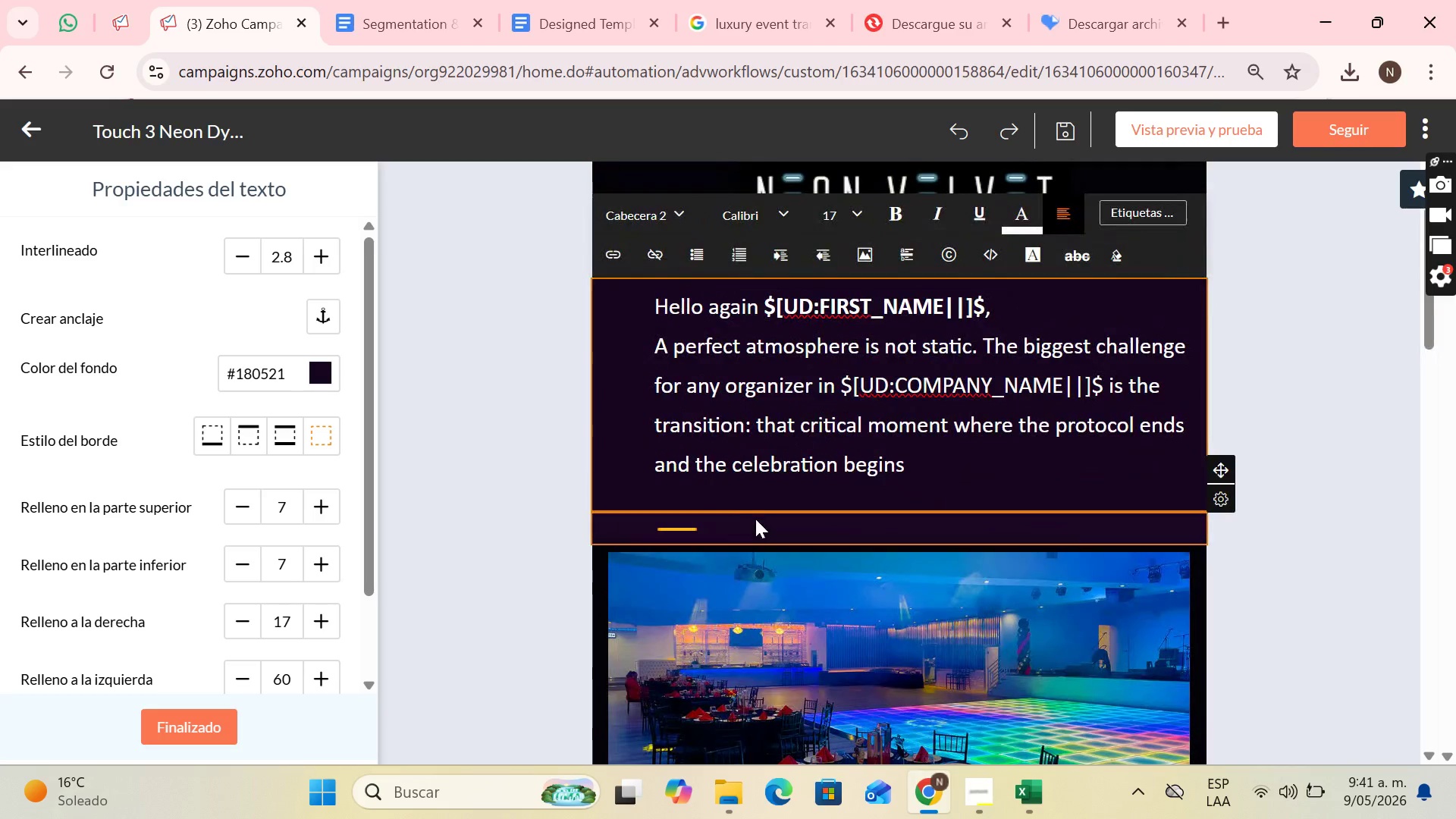 
scroll: coordinate [755, 520], scroll_direction: down, amount: 3.0
 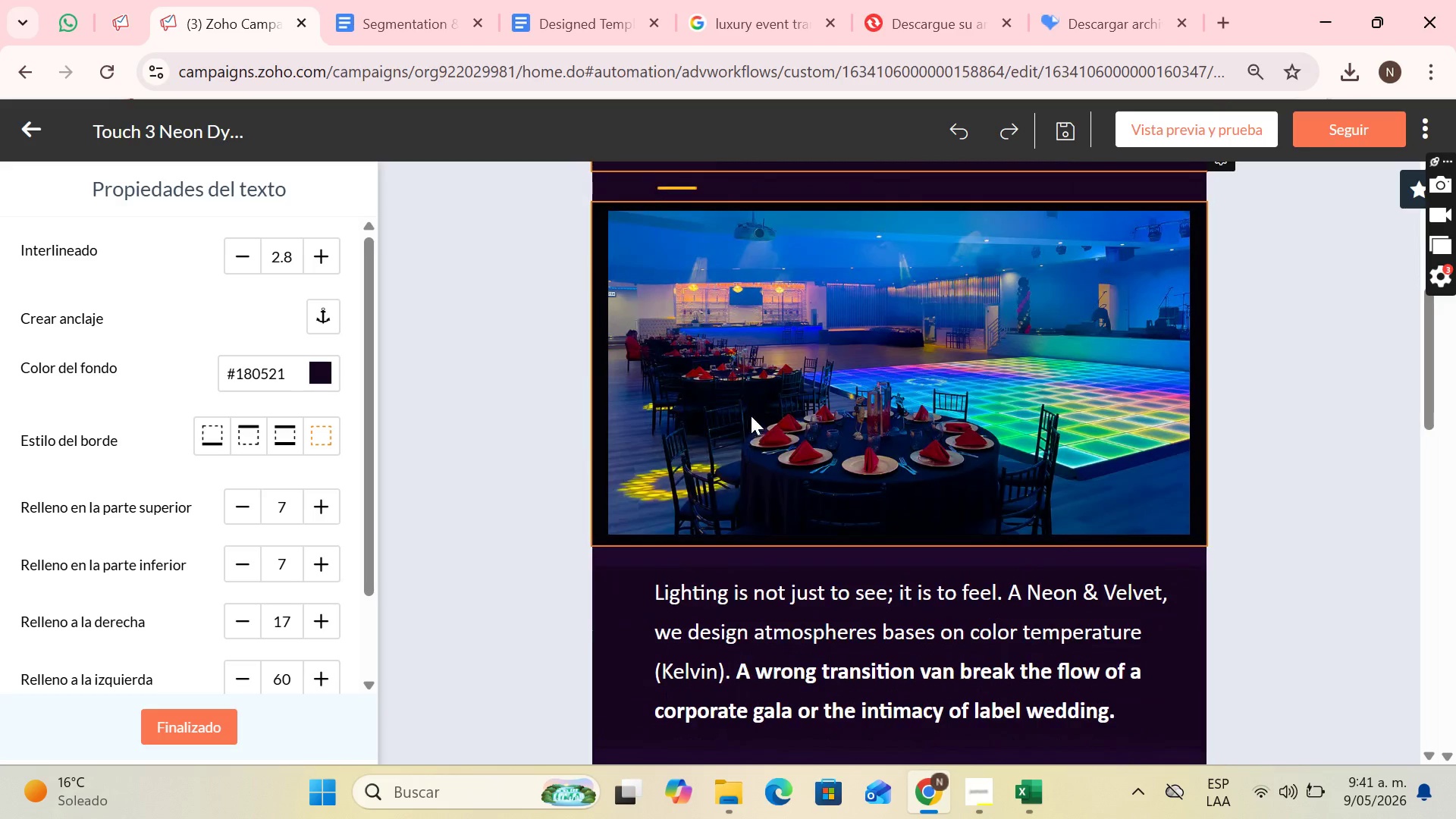 
scroll: coordinate [751, 416], scroll_direction: up, amount: 2.0
 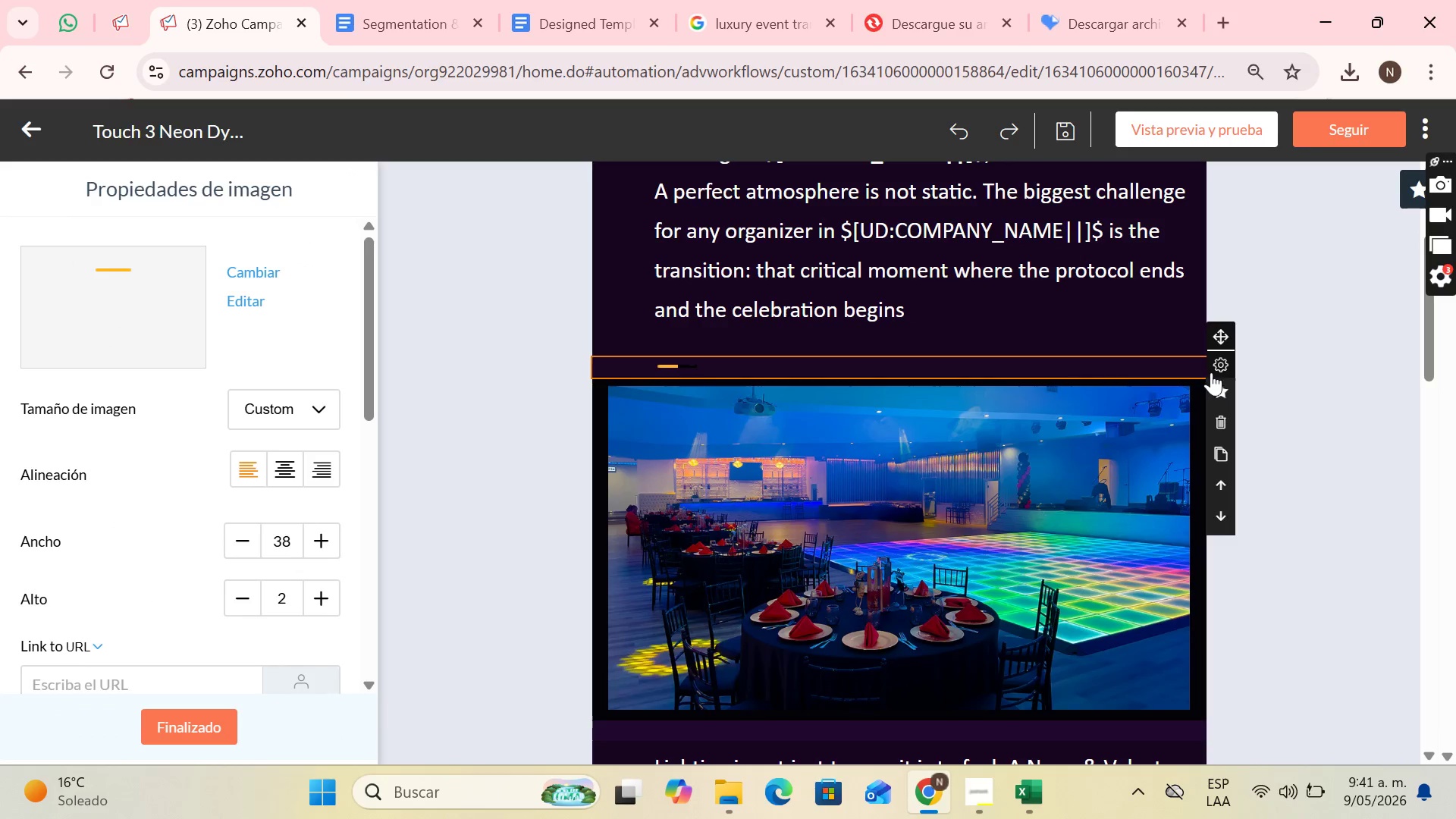 
left_click([1222, 444])
 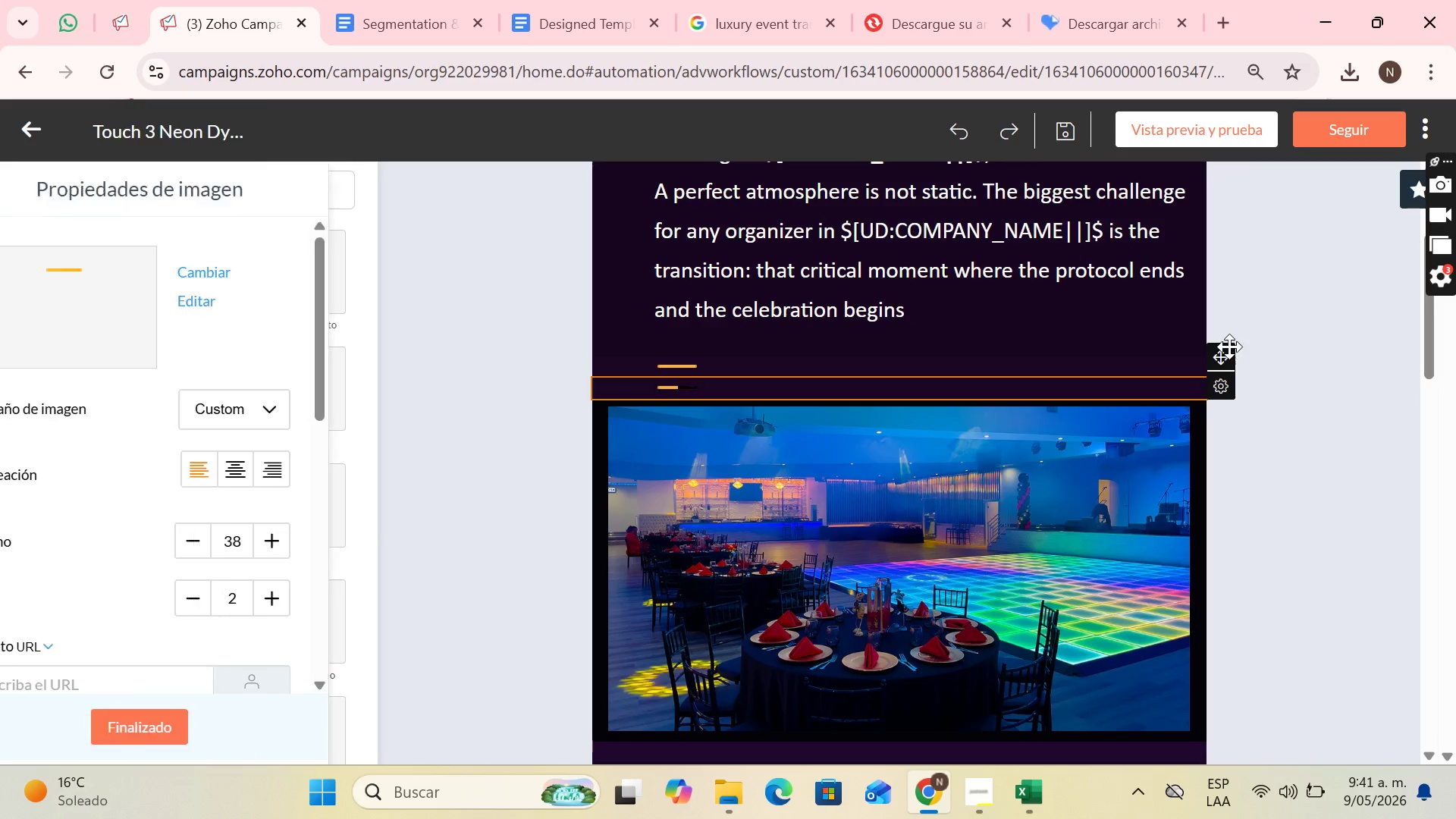 
left_click_drag(start_coordinate=[1225, 350], to_coordinate=[715, 642])
 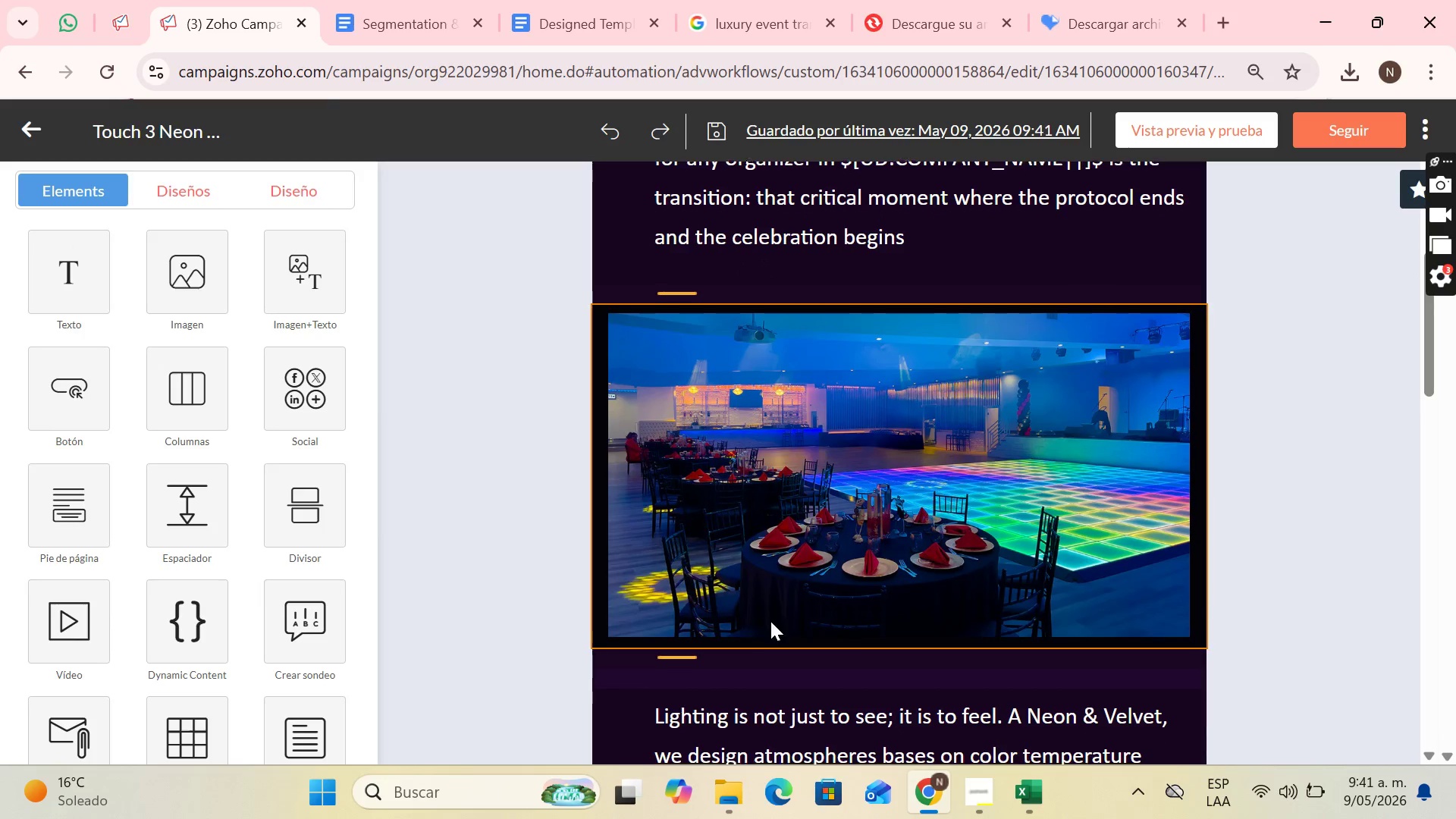 
scroll: coordinate [770, 621], scroll_direction: down, amount: 1.0
 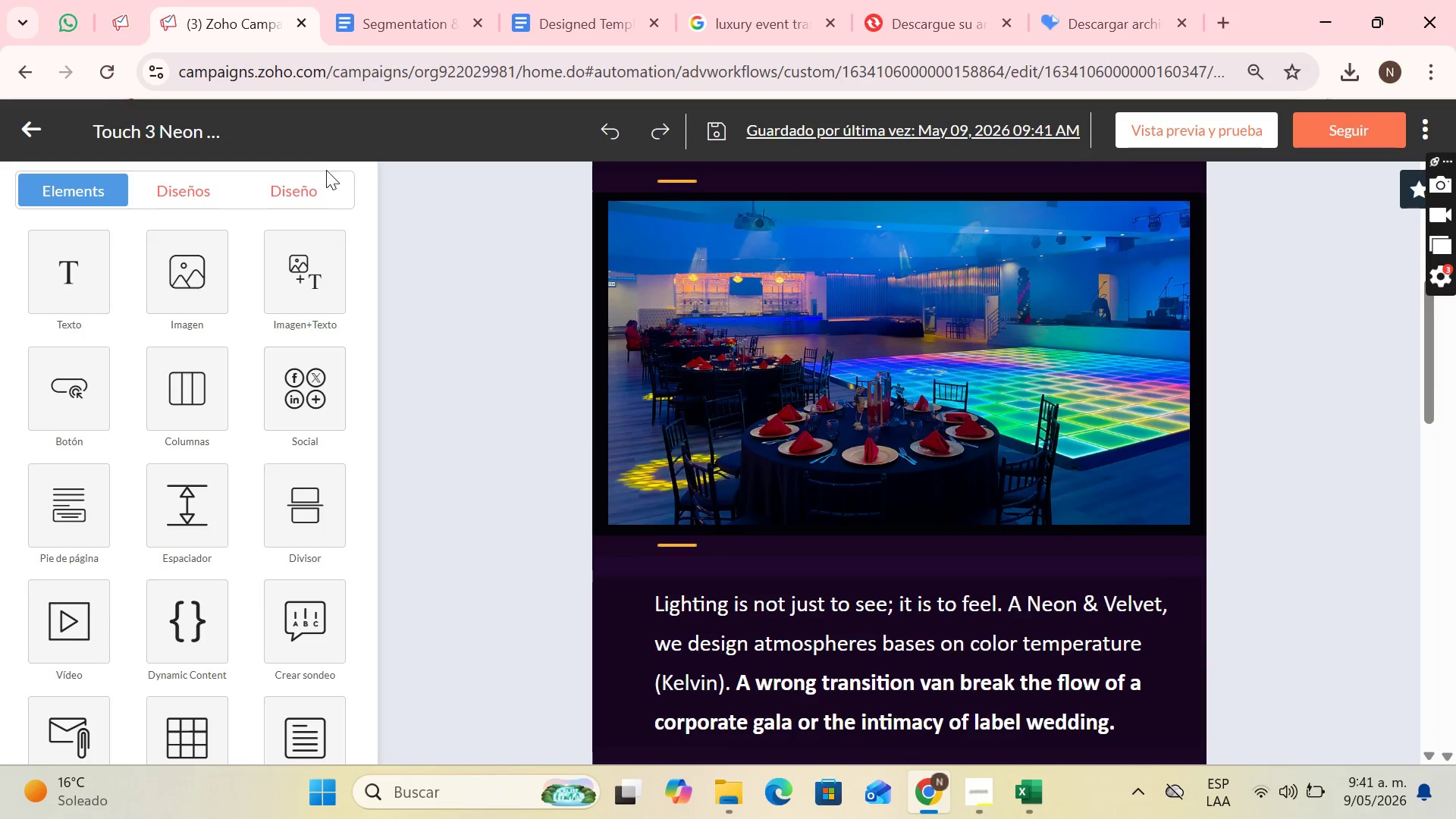 
left_click([206, 194])
 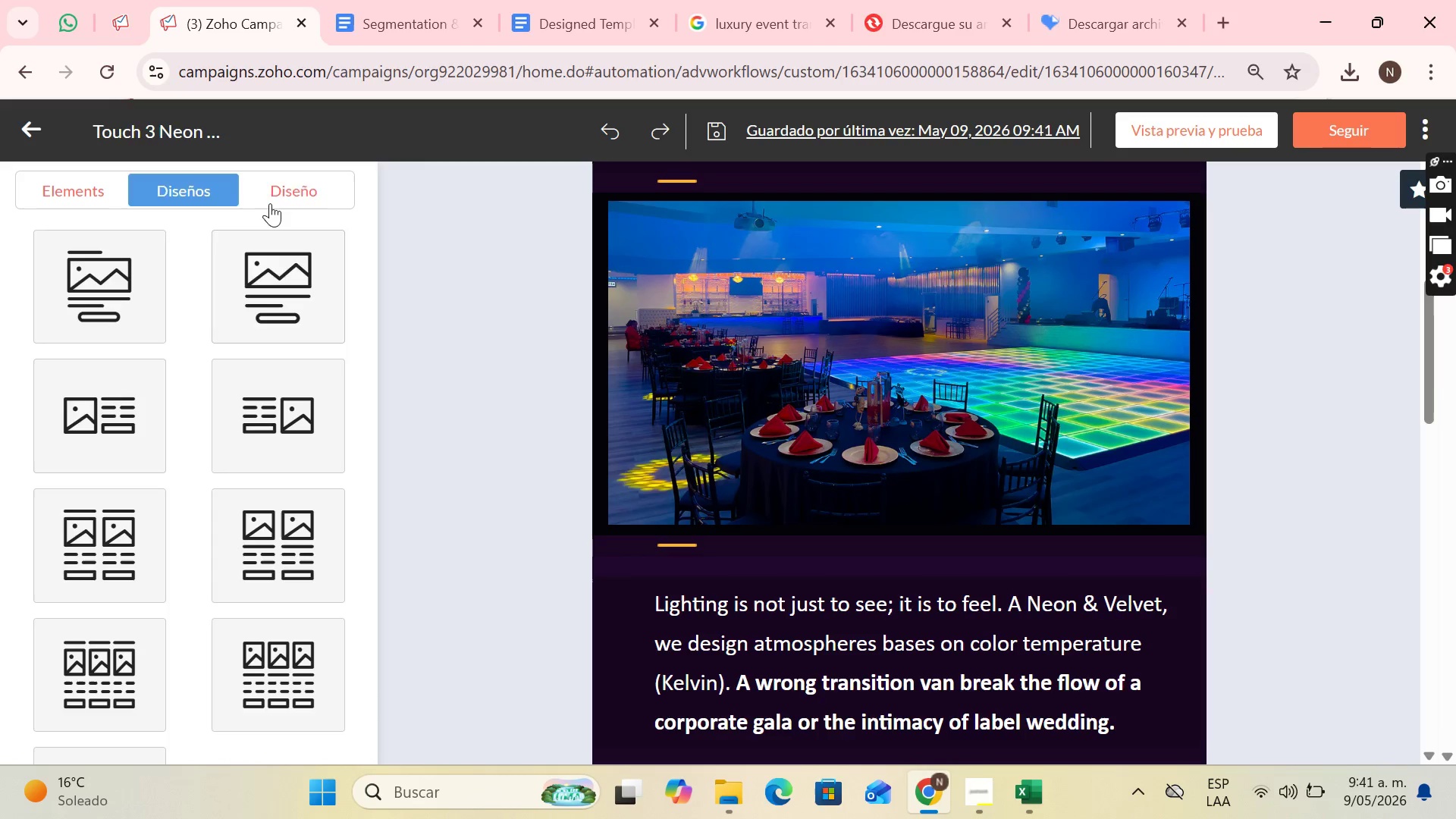 
double_click([98, 193])
 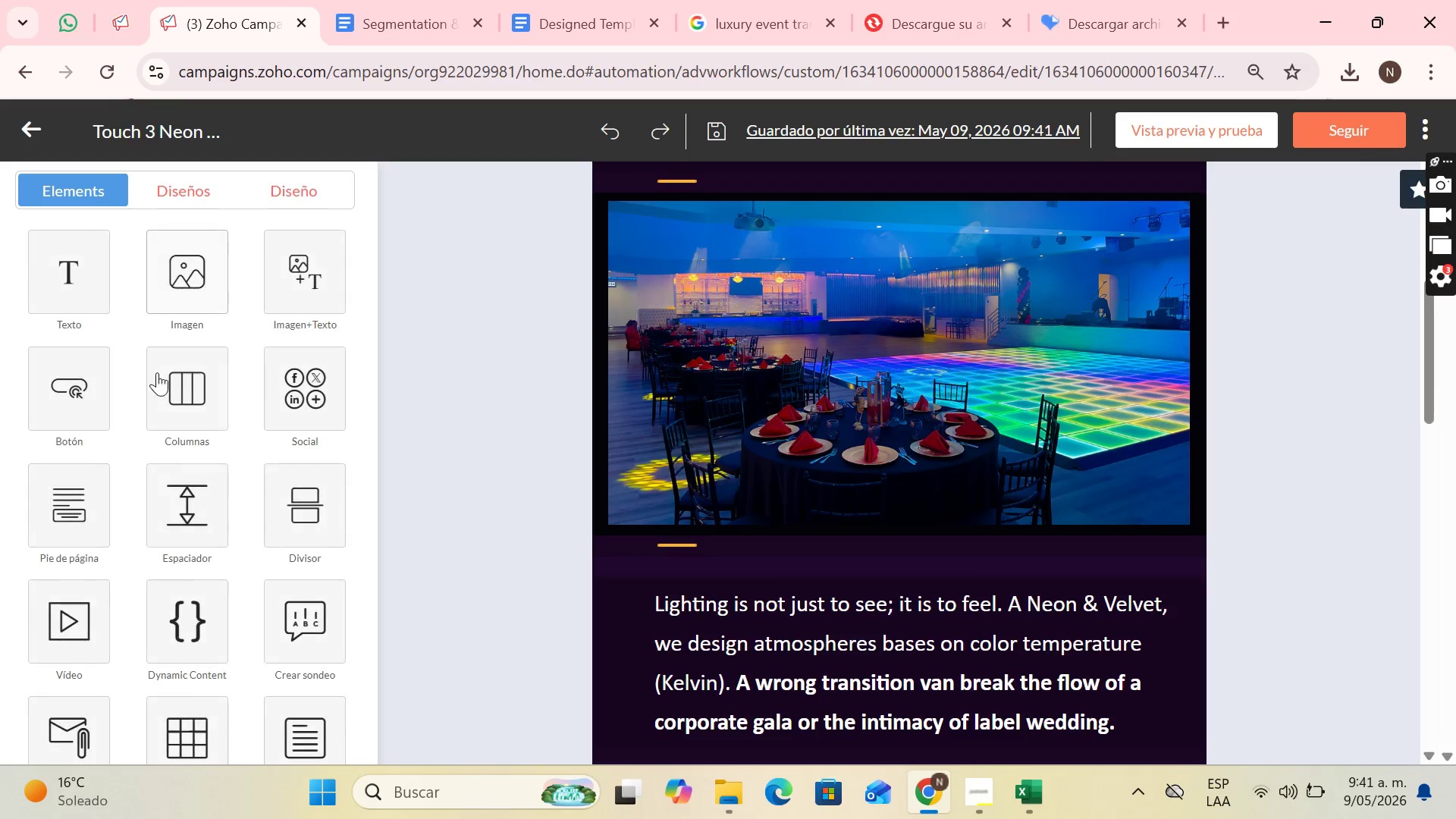 
scroll: coordinate [204, 463], scroll_direction: down, amount: 2.0
 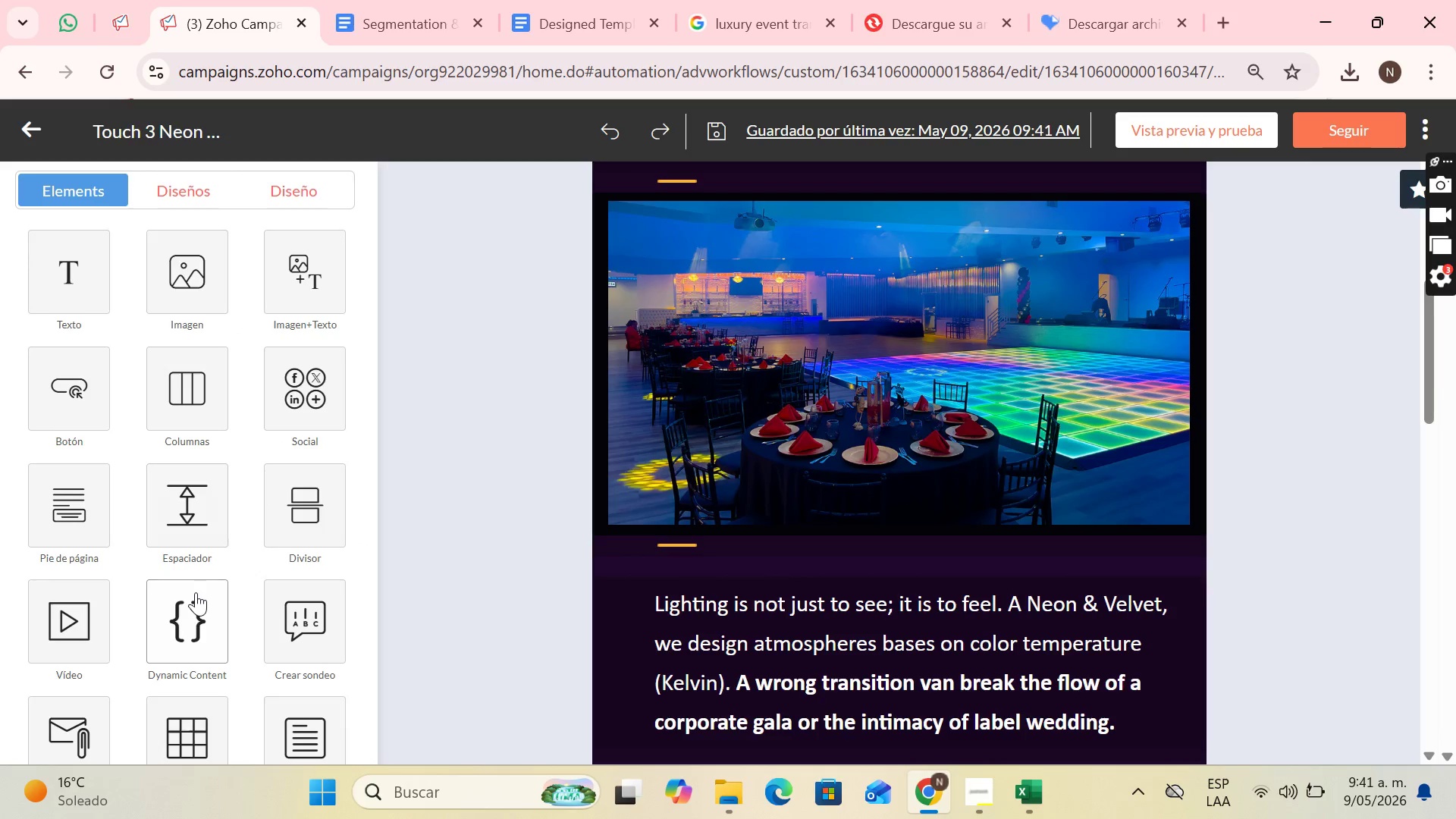 
left_click([196, 592])
 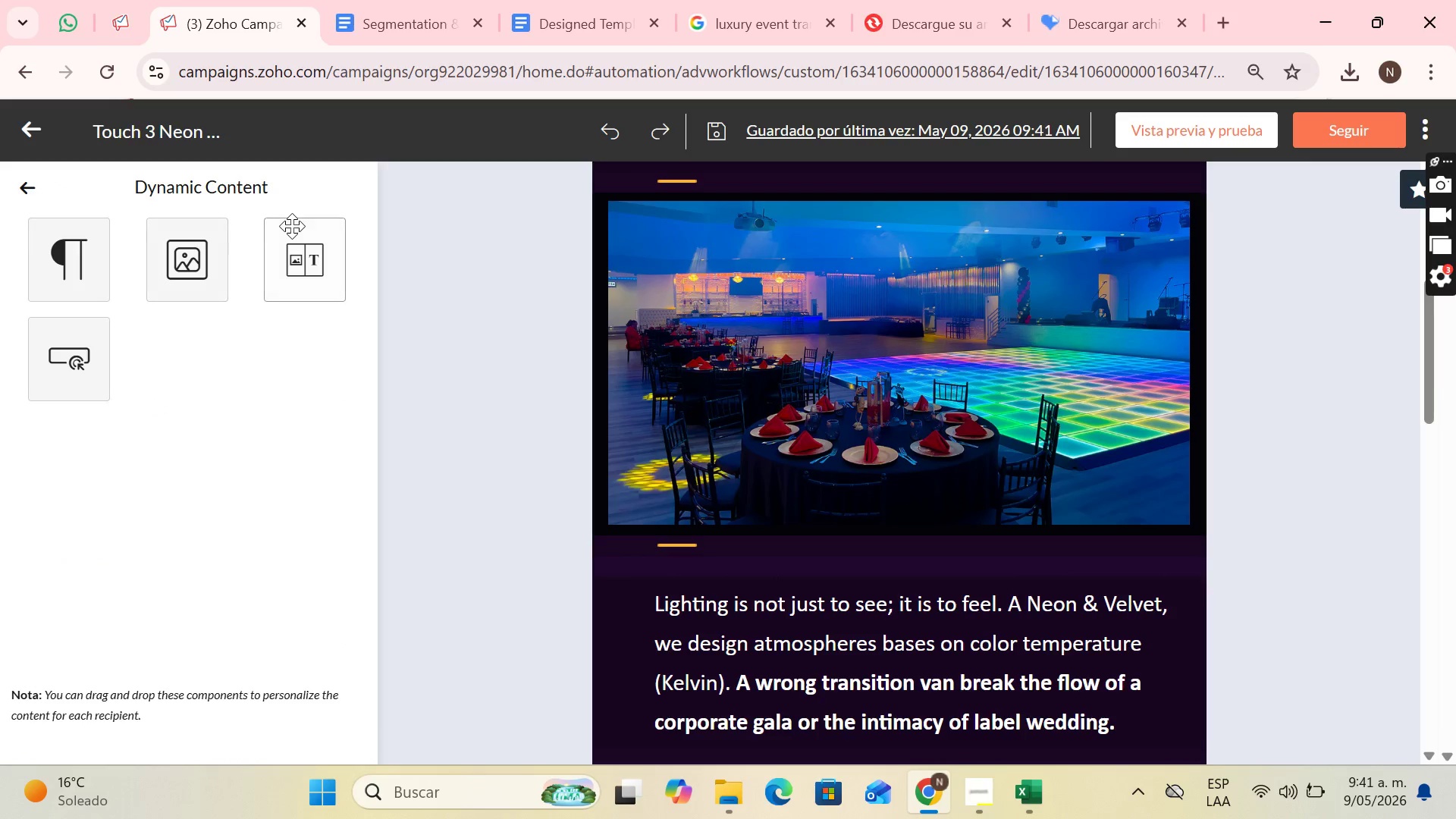 
left_click_drag(start_coordinate=[297, 248], to_coordinate=[692, 599])
 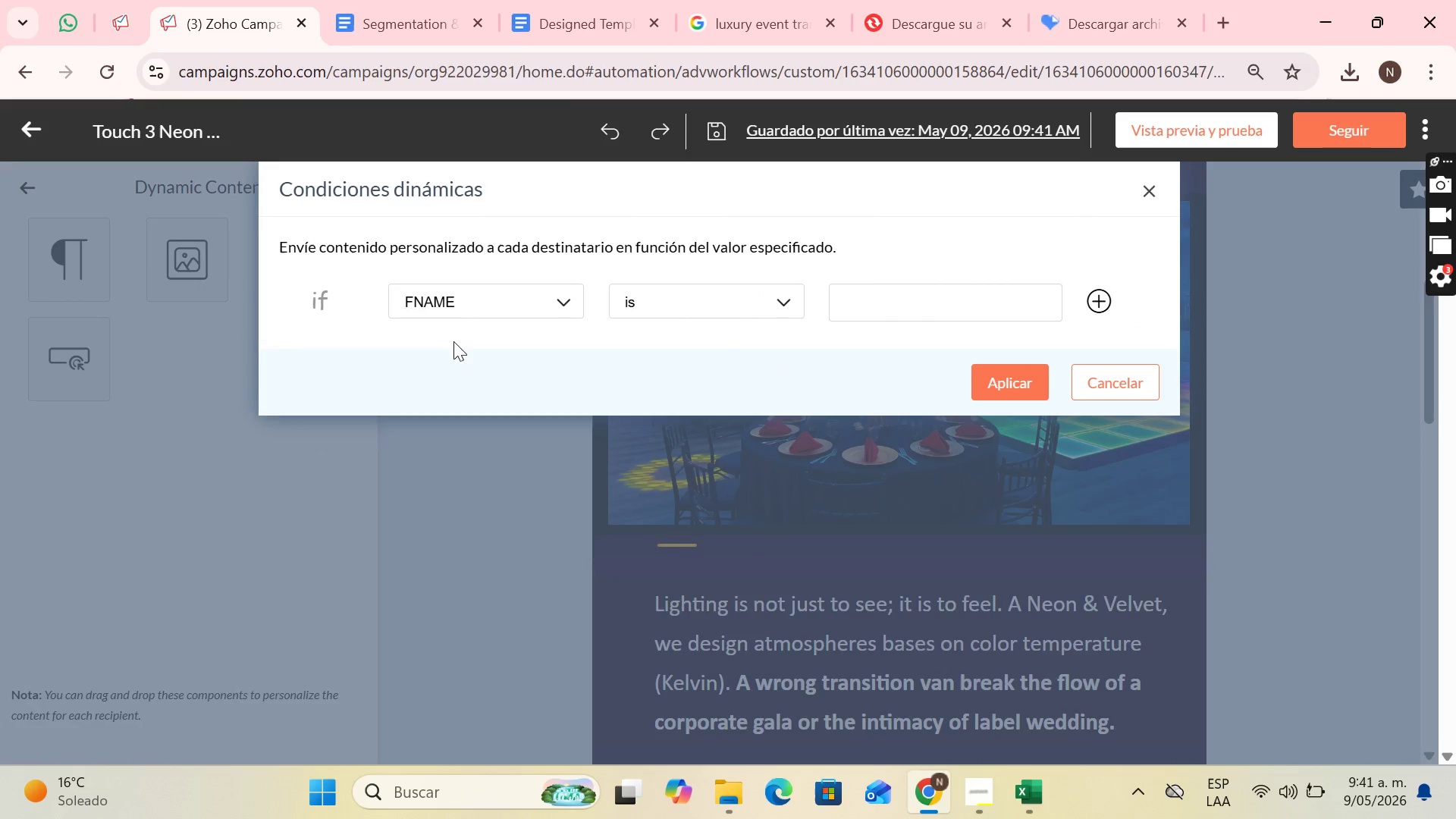 
left_click([496, 310])
 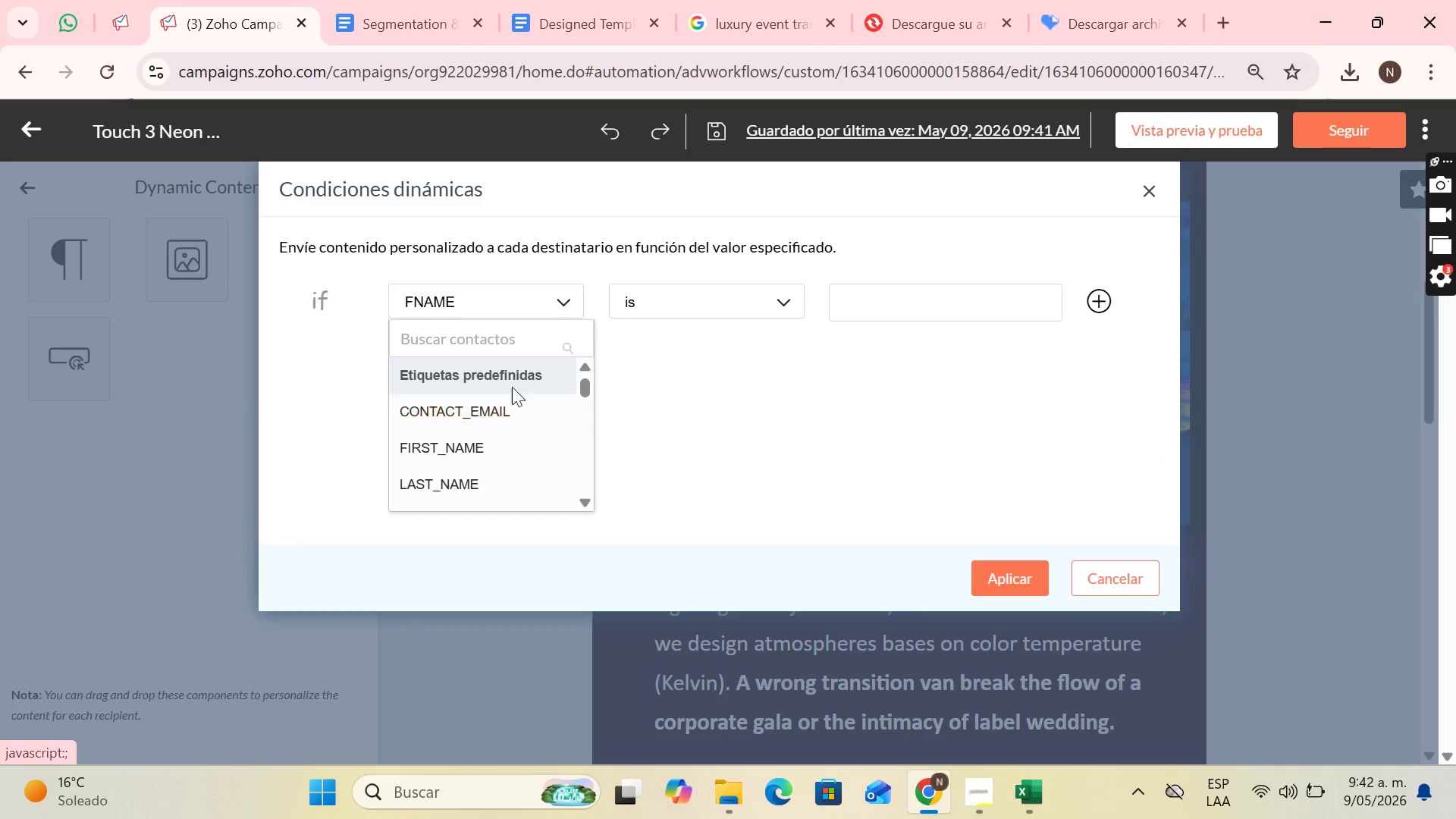 
scroll: coordinate [491, 391], scroll_direction: down, amount: 15.0
 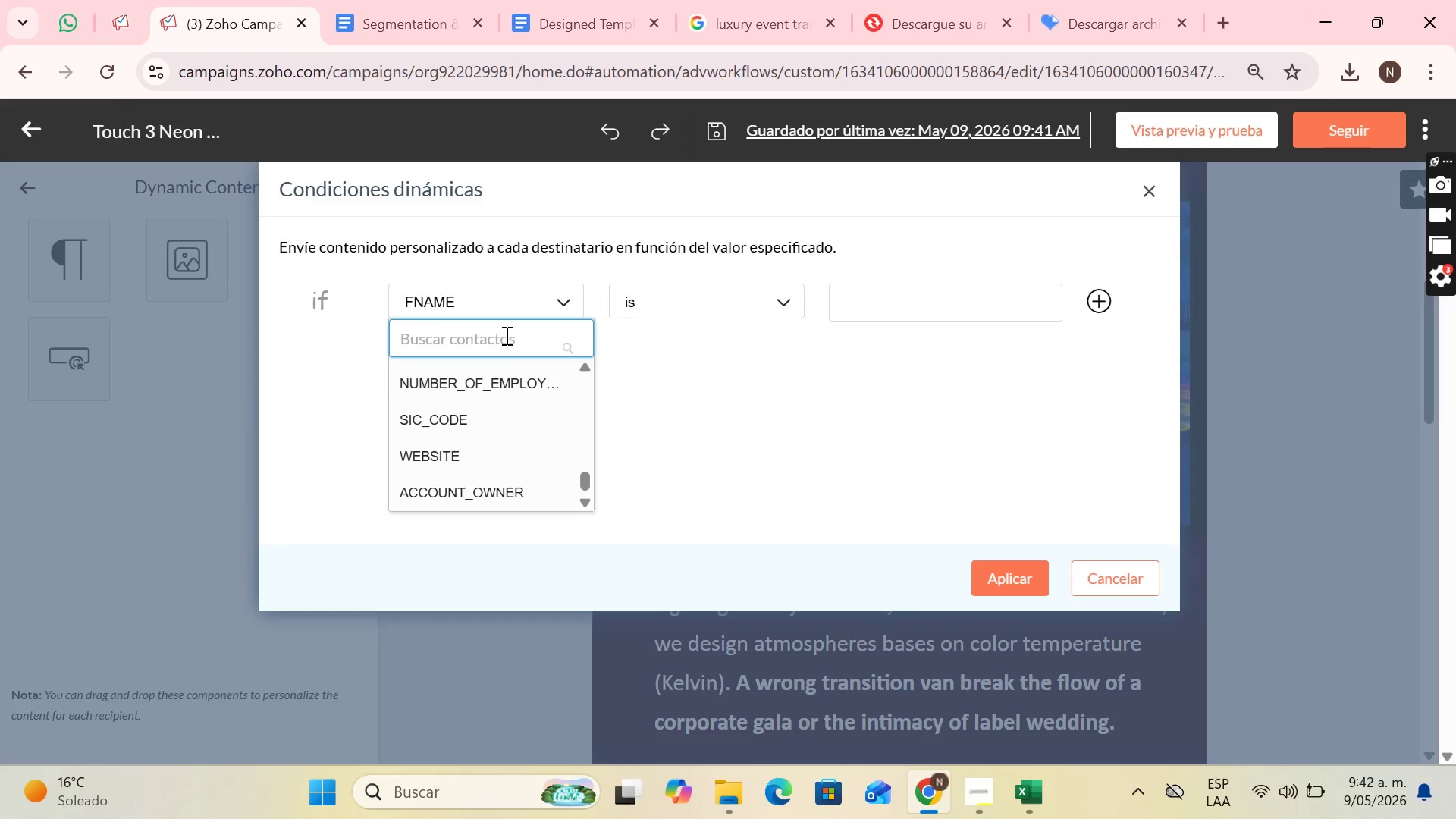 
type(seg)
key(Backspace)
key(Backspace)
key(Backspace)
key(Backspace)
 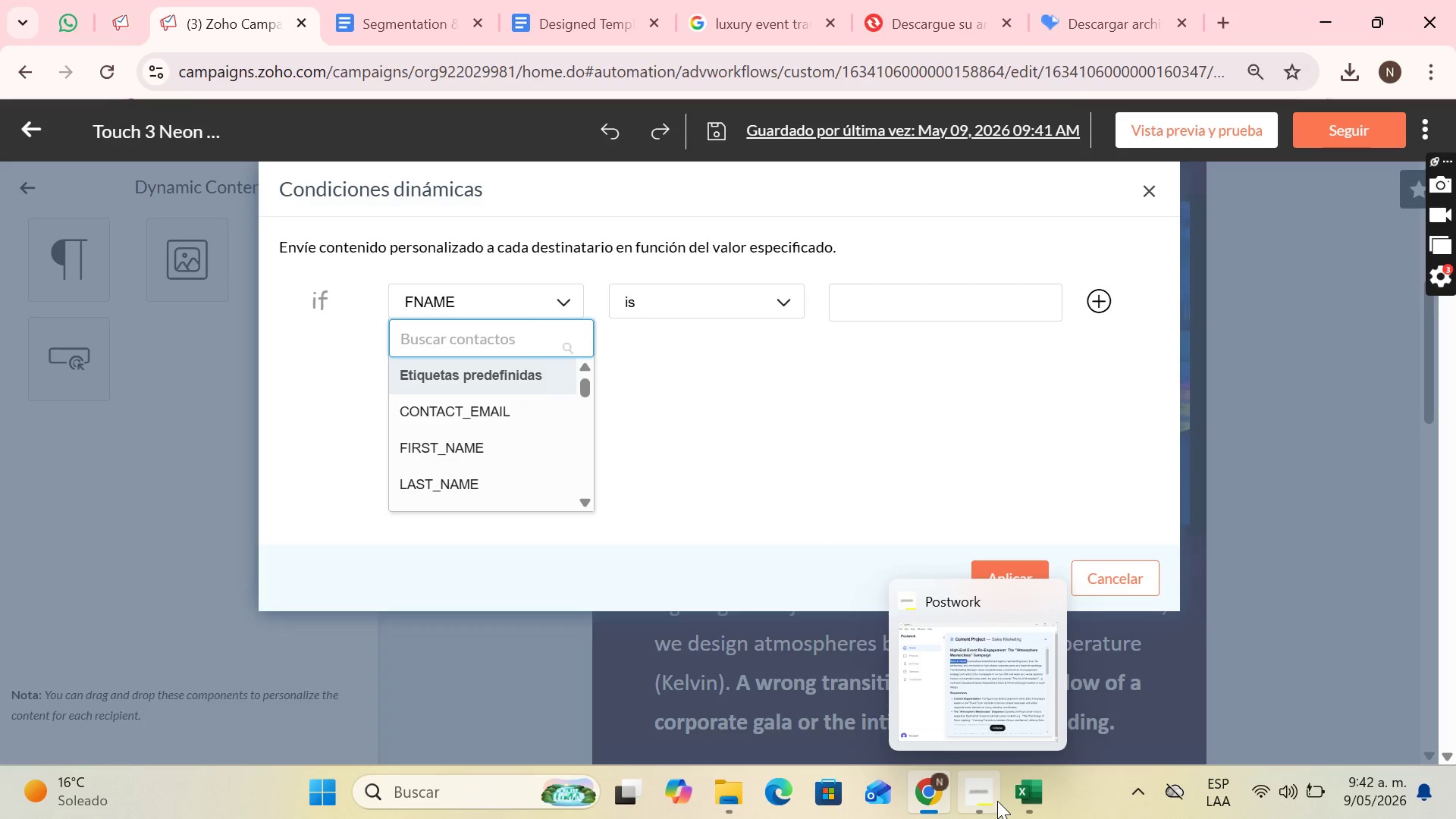 
left_click([1016, 796])
 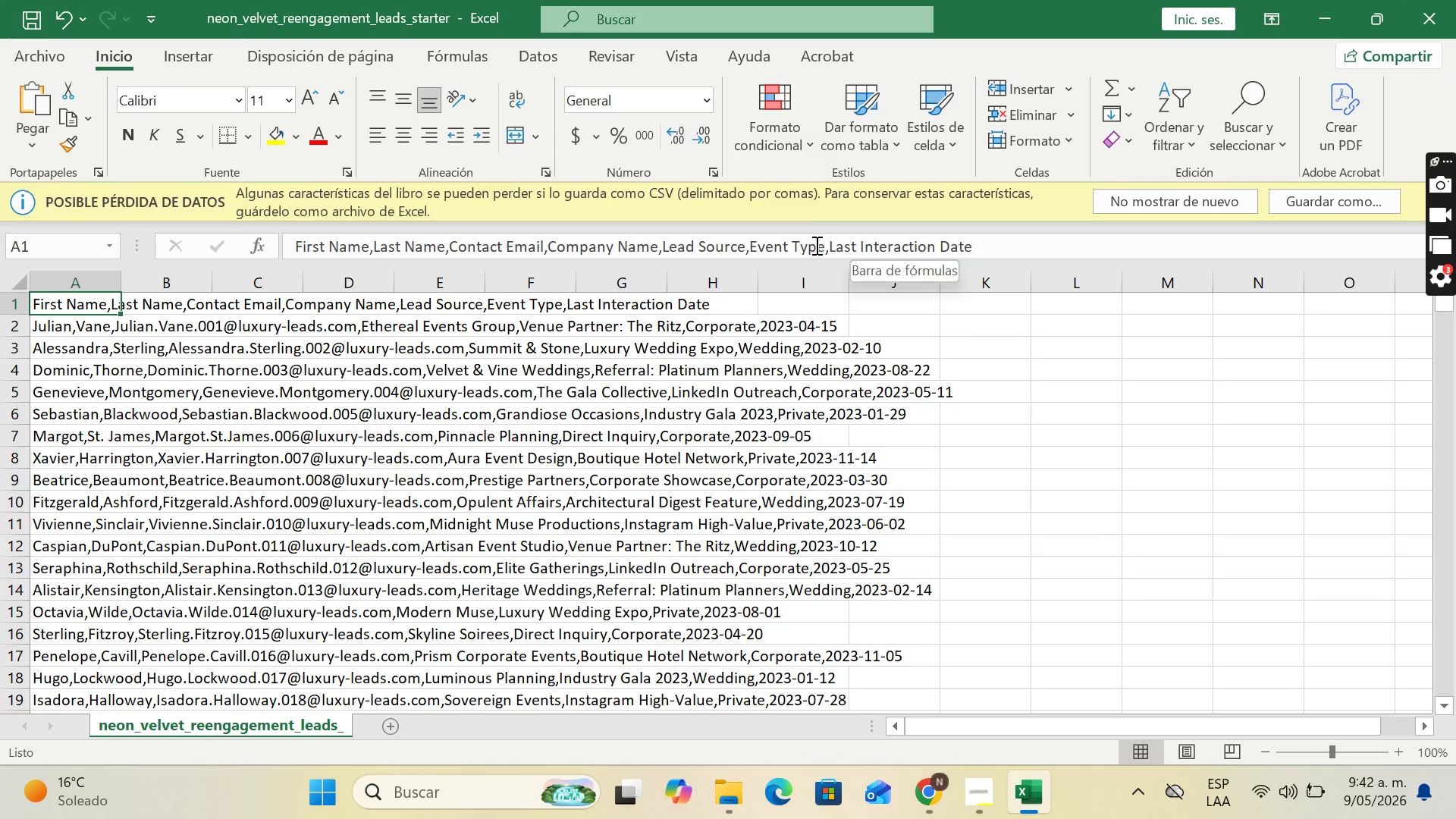 
mouse_move([1108, 64])
 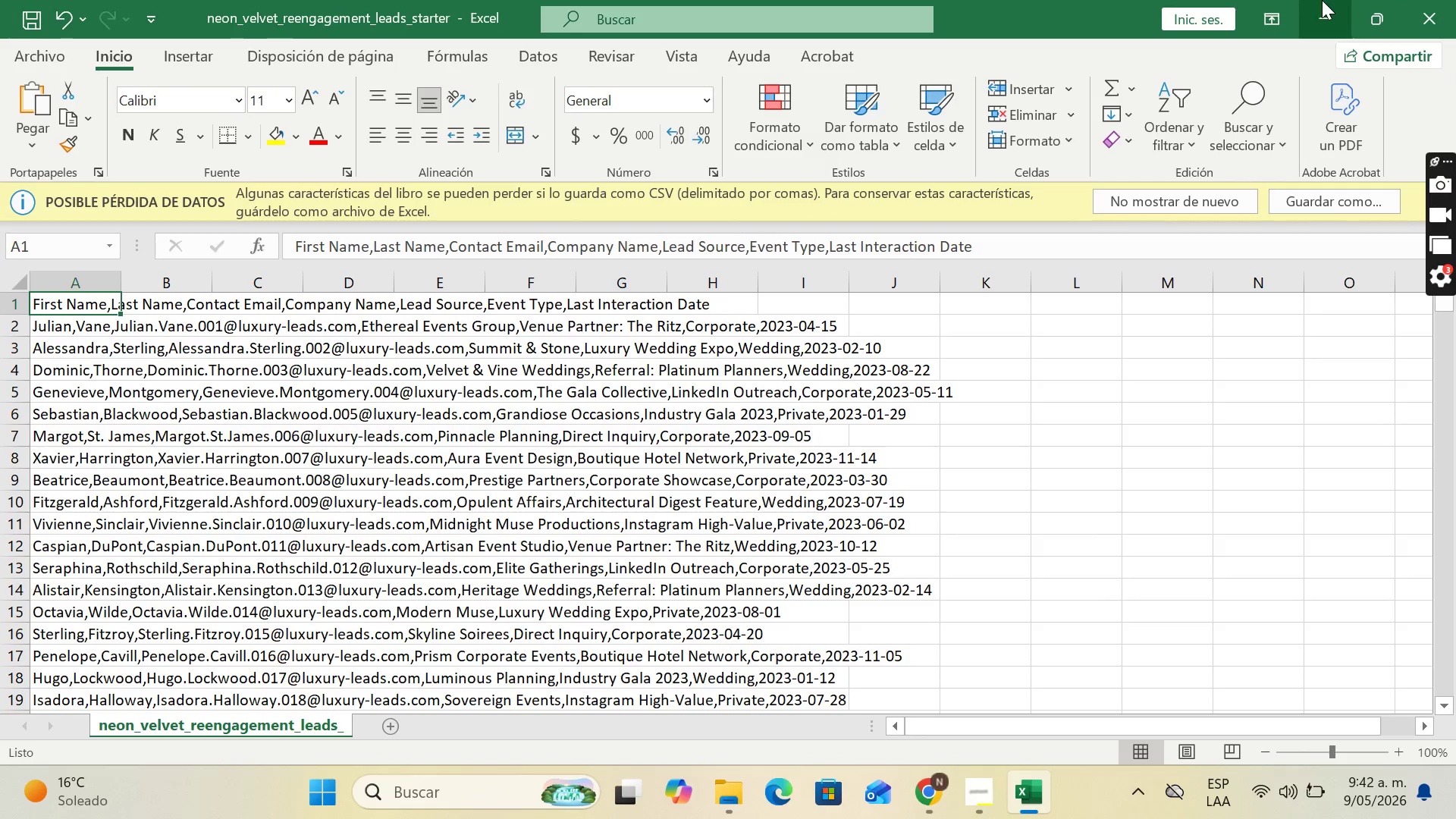 
left_click([1322, 0])